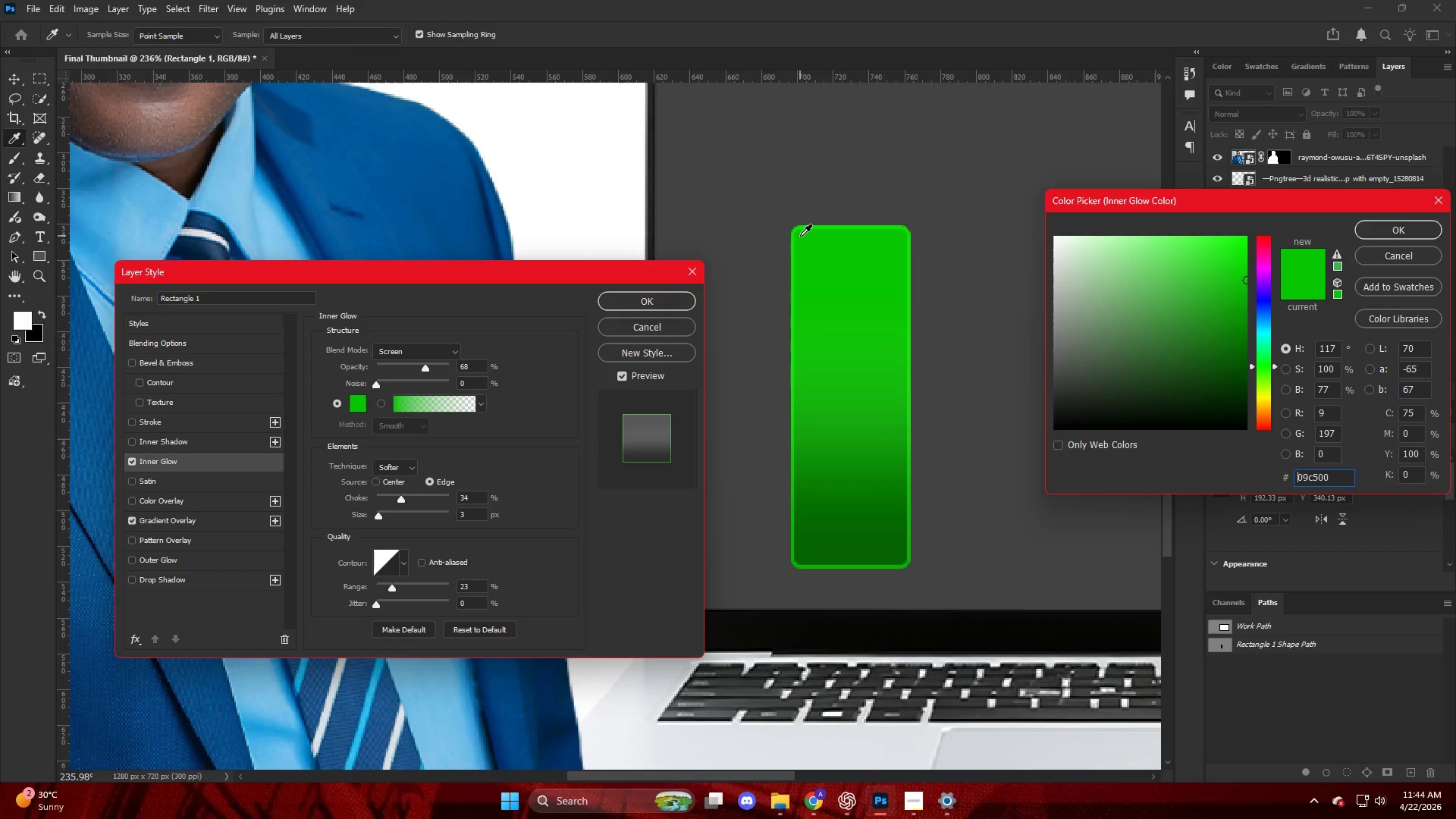 
left_click([800, 236])
 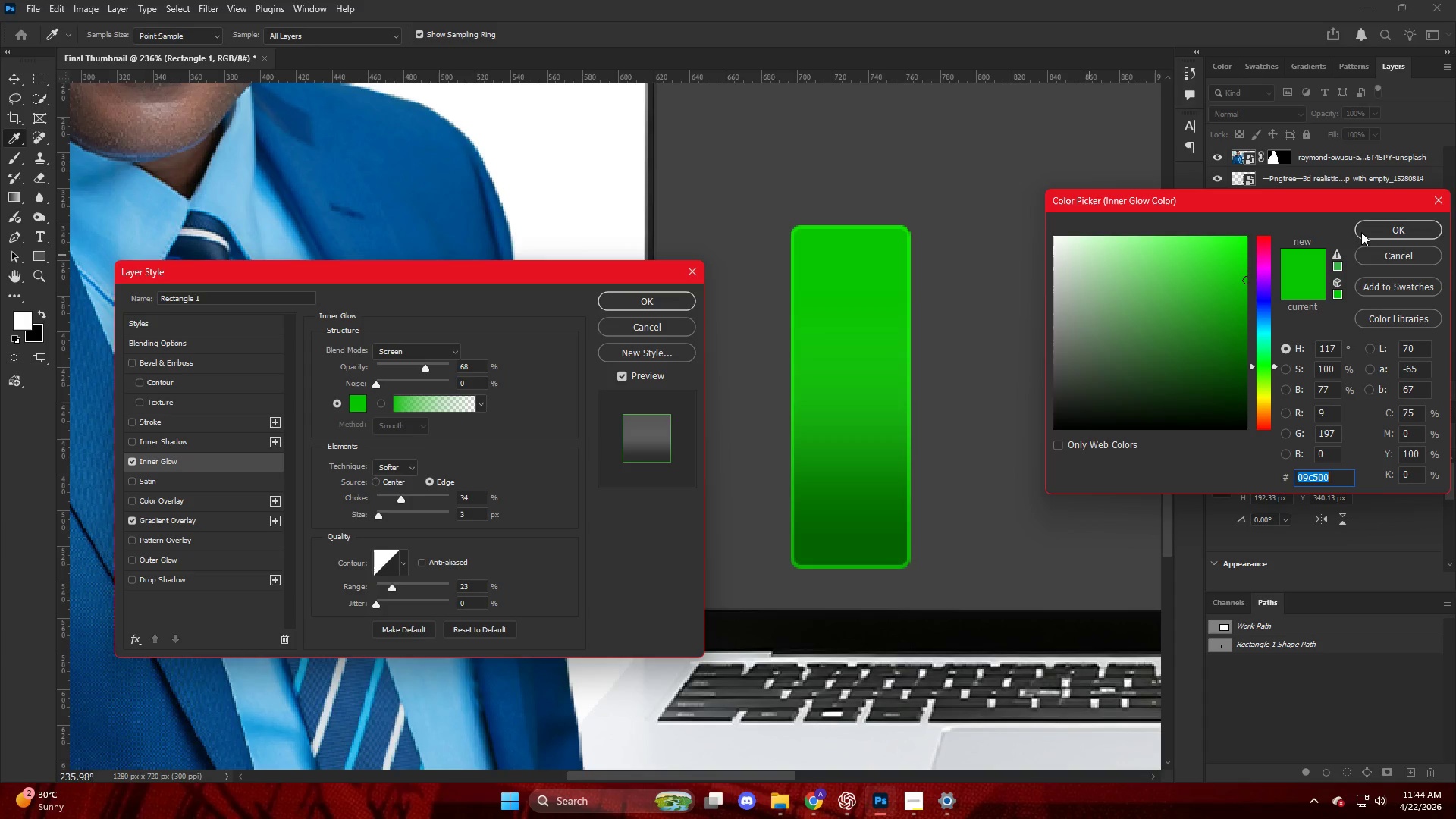 
wait(5.92)
 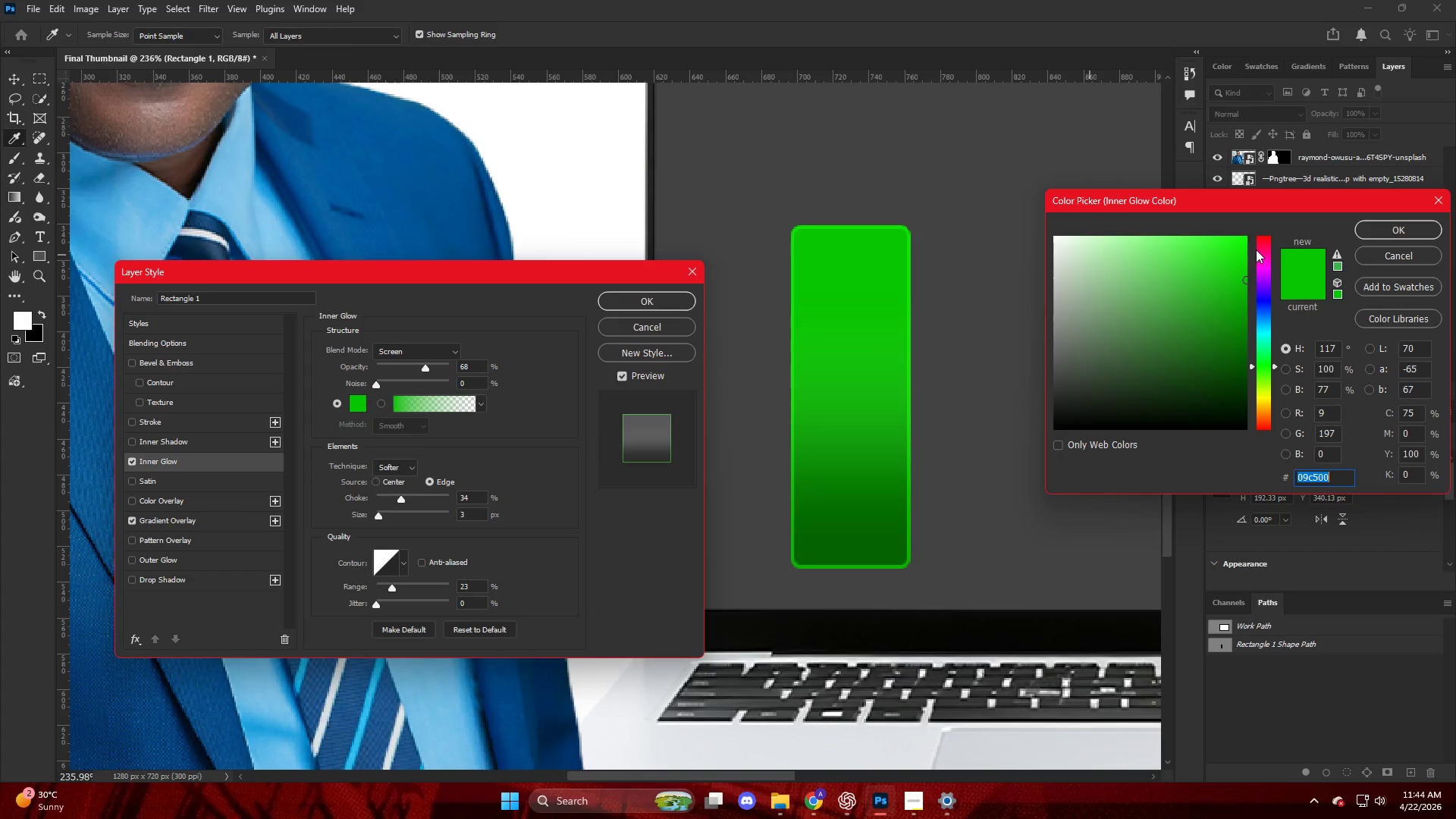 
left_click([1361, 232])
 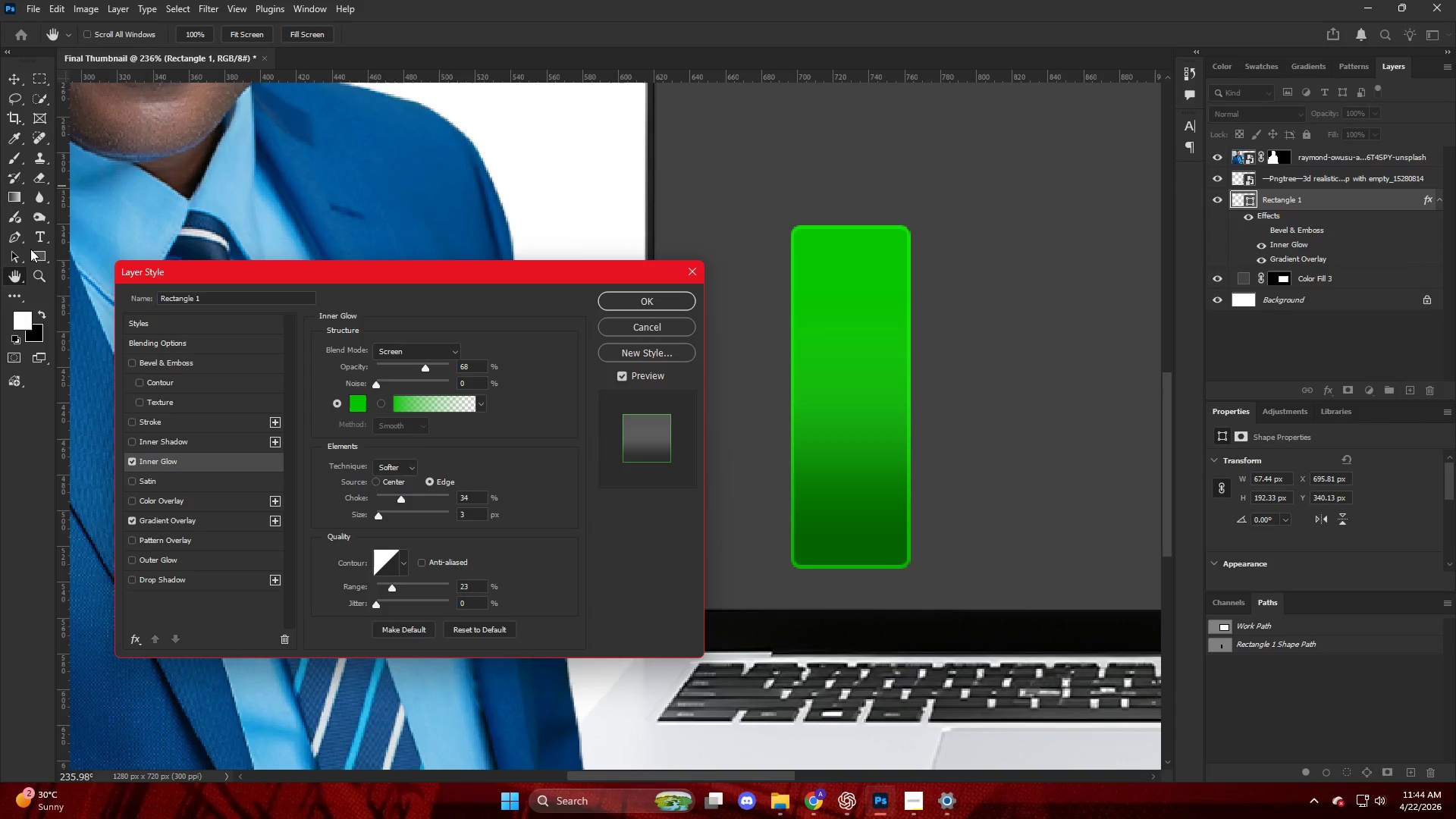 
double_click([46, 259])
 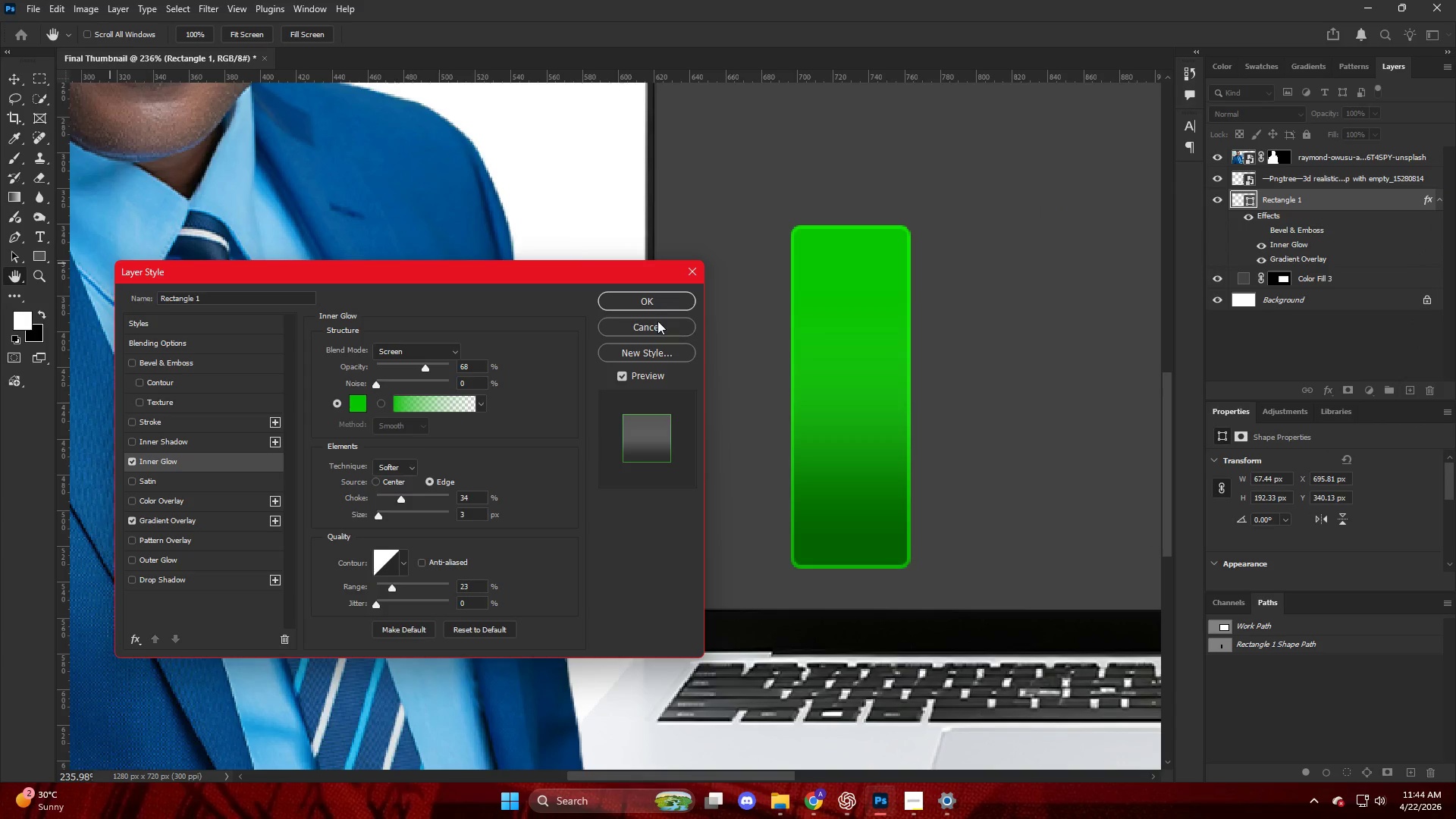 
left_click([635, 301])
 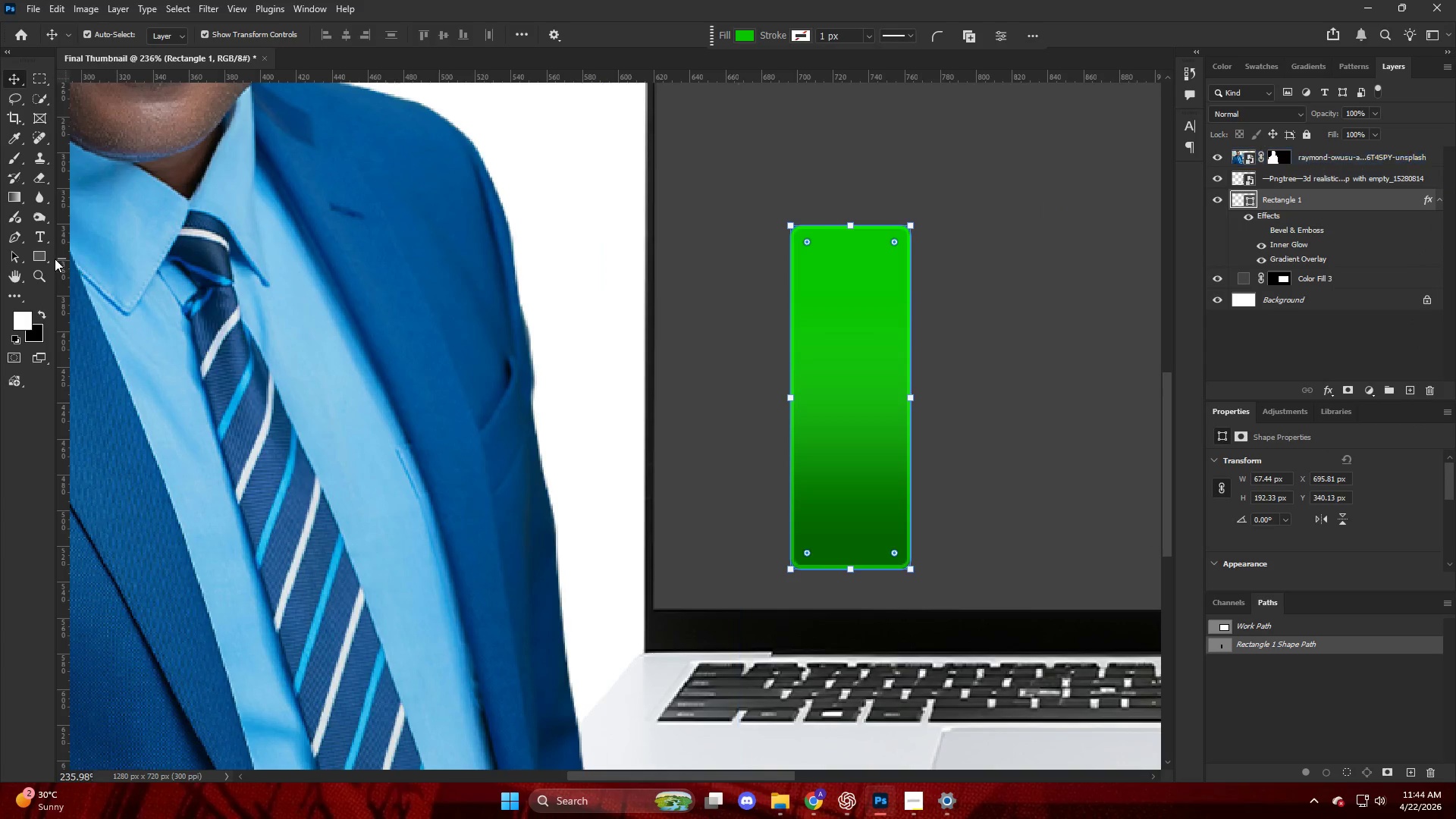 
left_click([45, 258])
 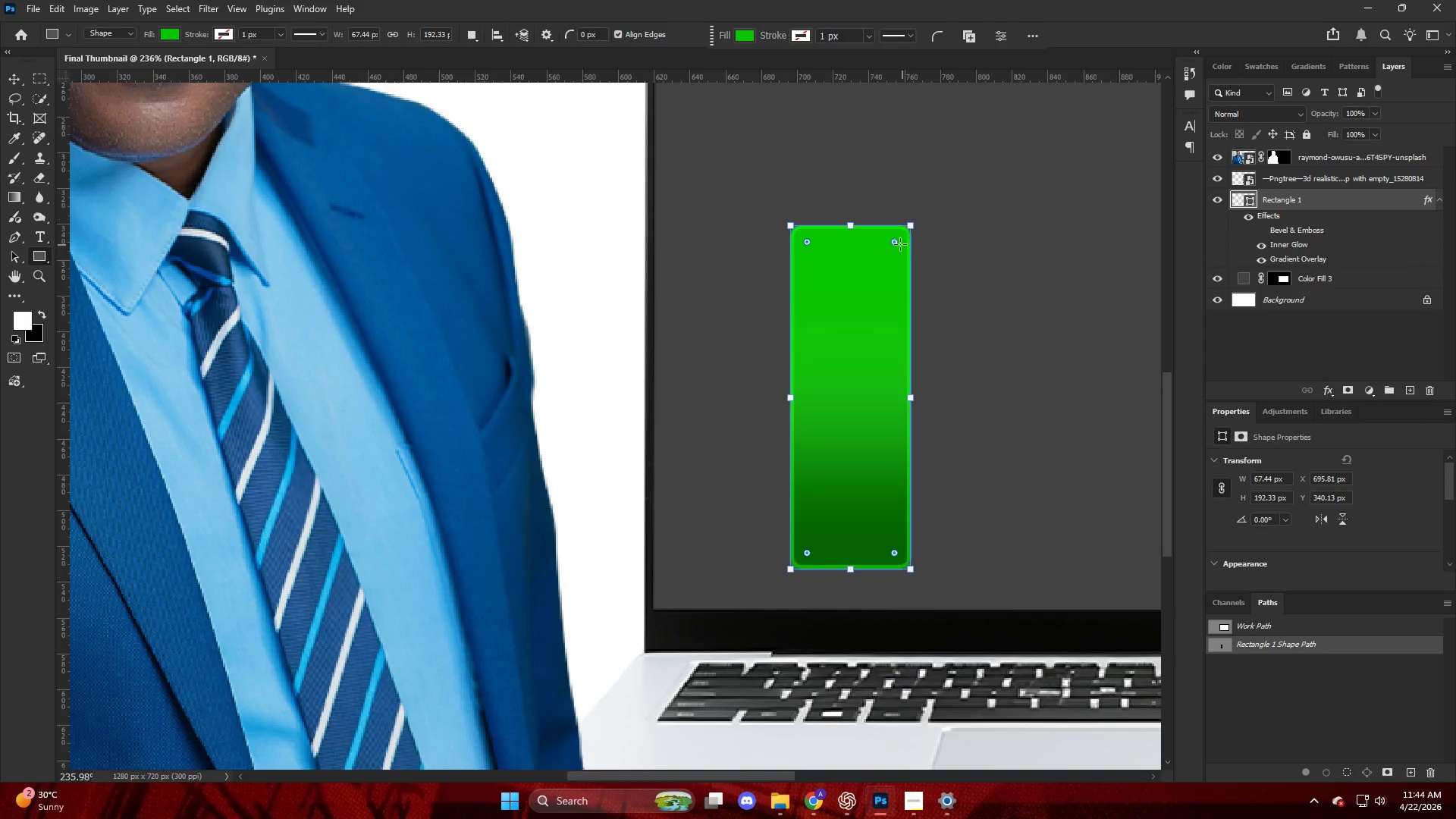 
left_click_drag(start_coordinate=[896, 242], to_coordinate=[890, 249])
 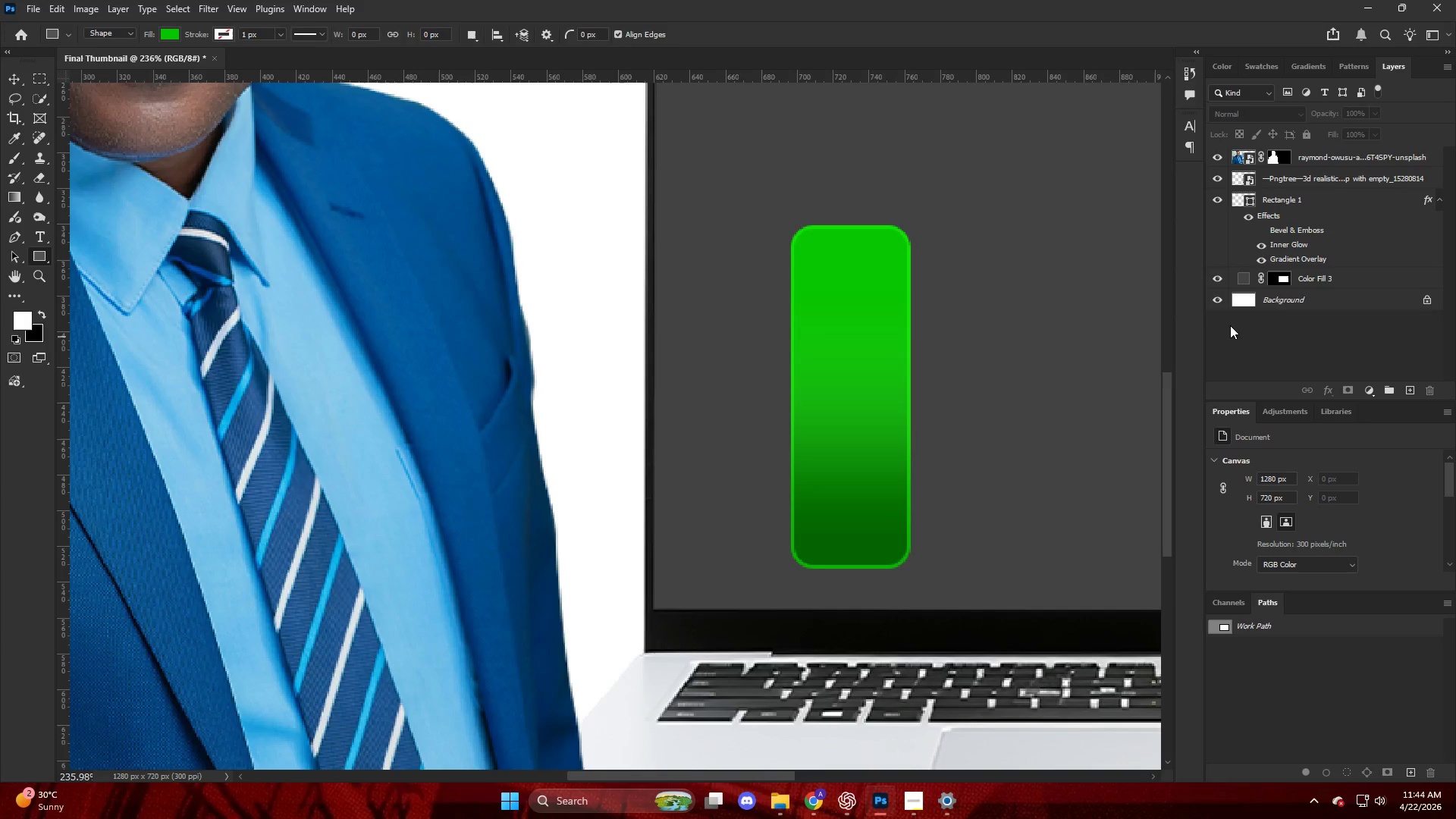 
scroll: coordinate [981, 281], scroll_direction: down, amount: 4.0
 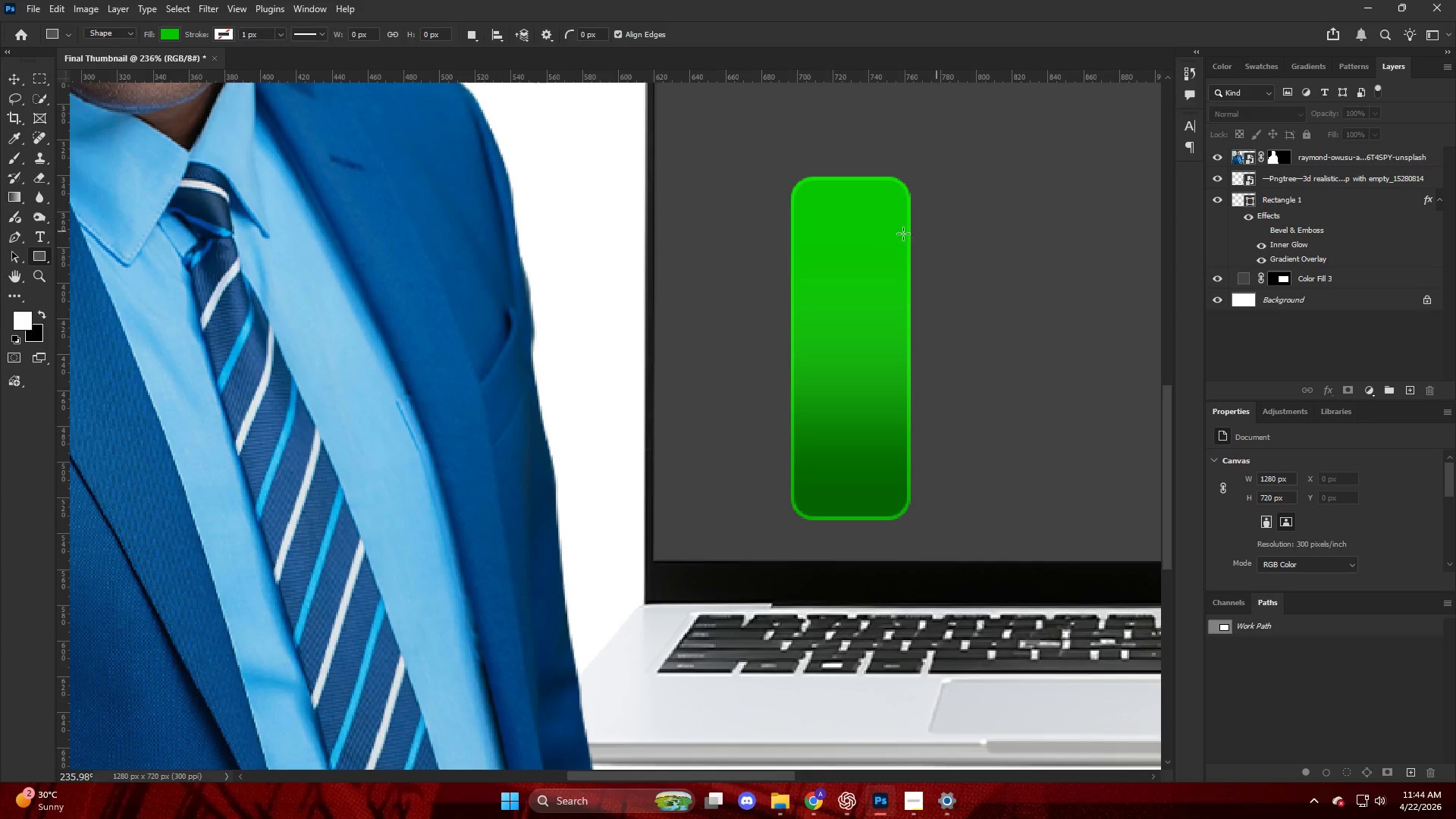 
key(Alt+AltLeft)
 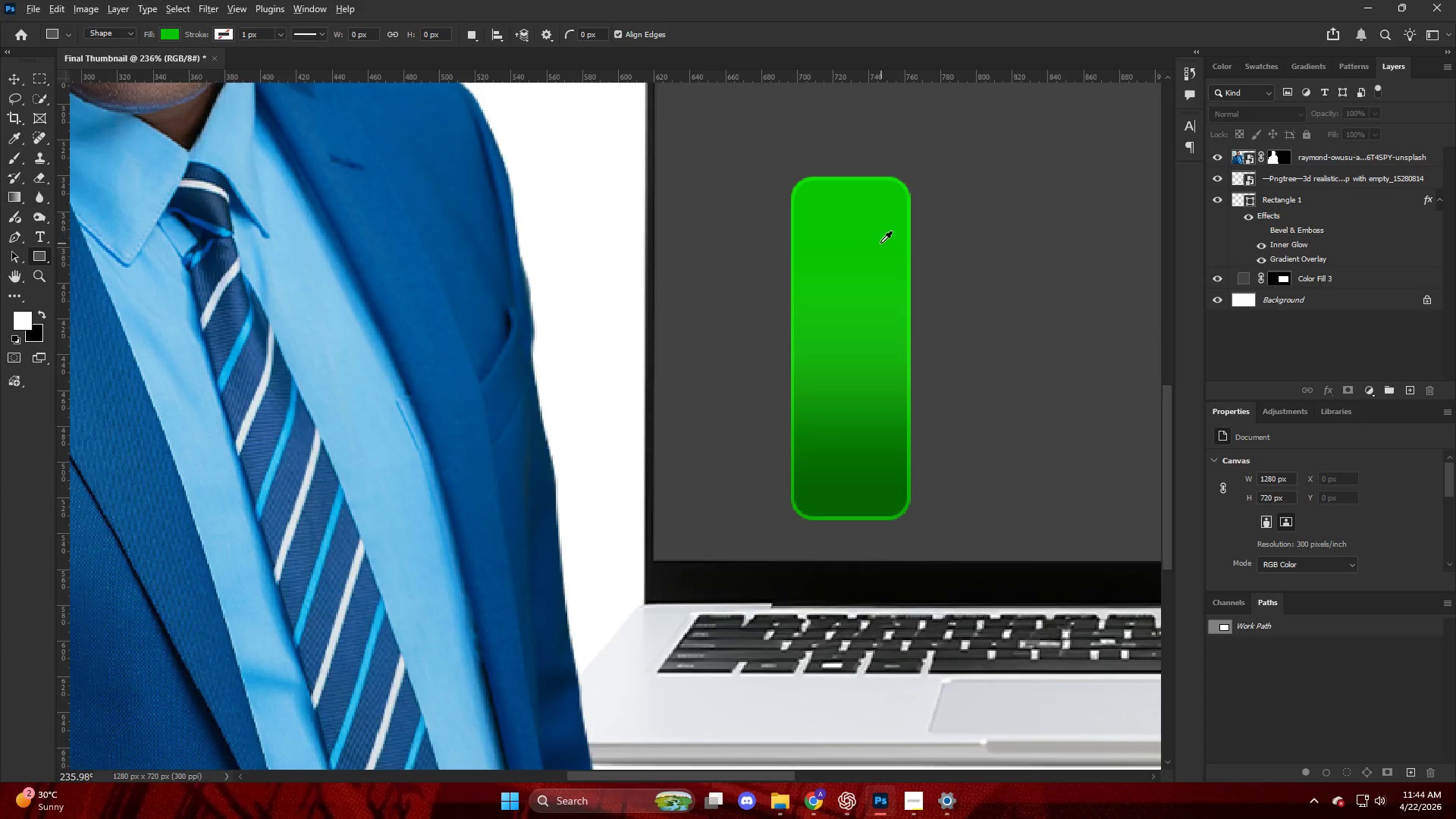 
scroll: coordinate [877, 230], scroll_direction: up, amount: 8.0
 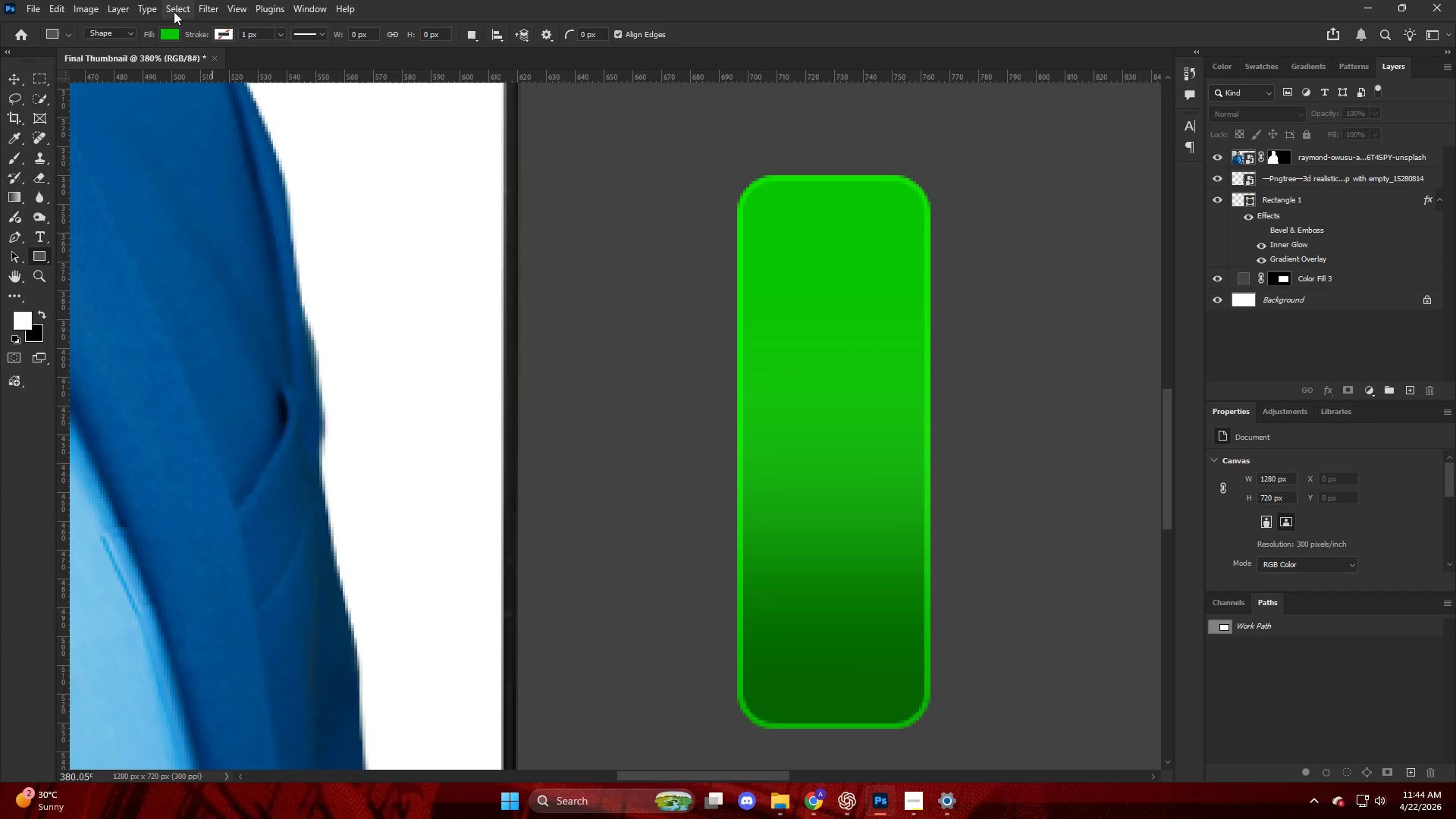 
left_click([168, 35])
 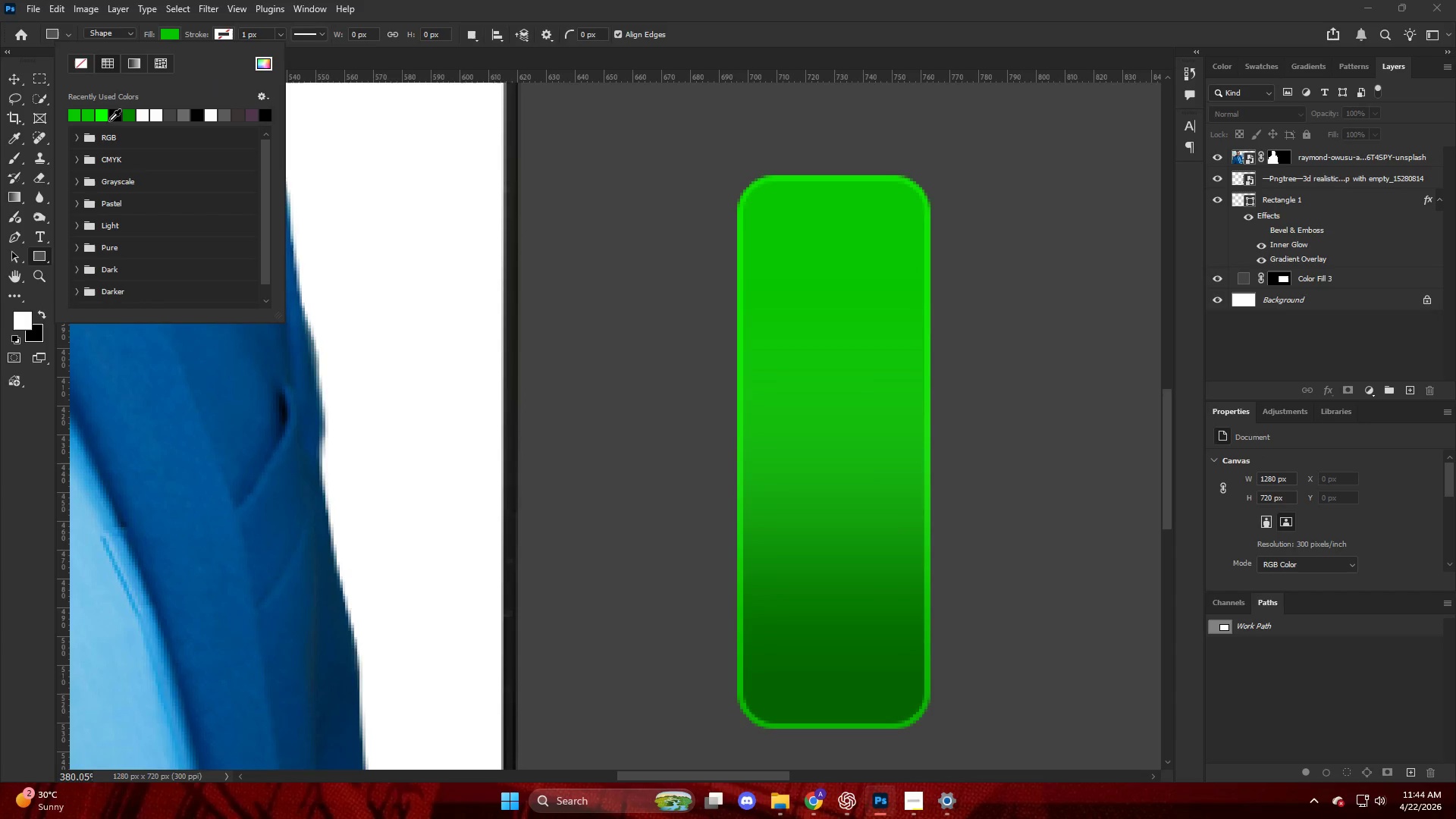 
left_click([103, 116])
 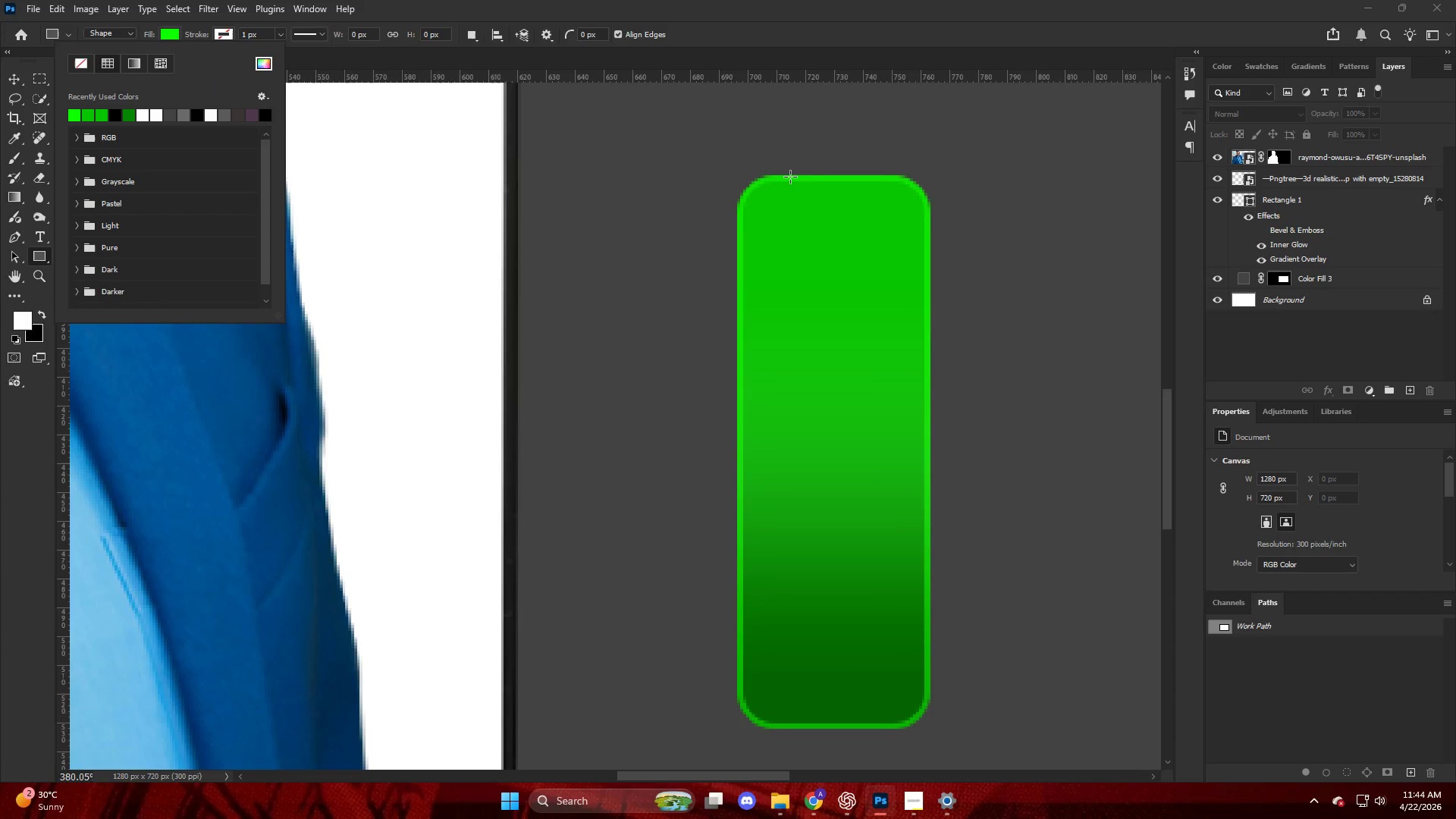 
left_click([790, 177])
 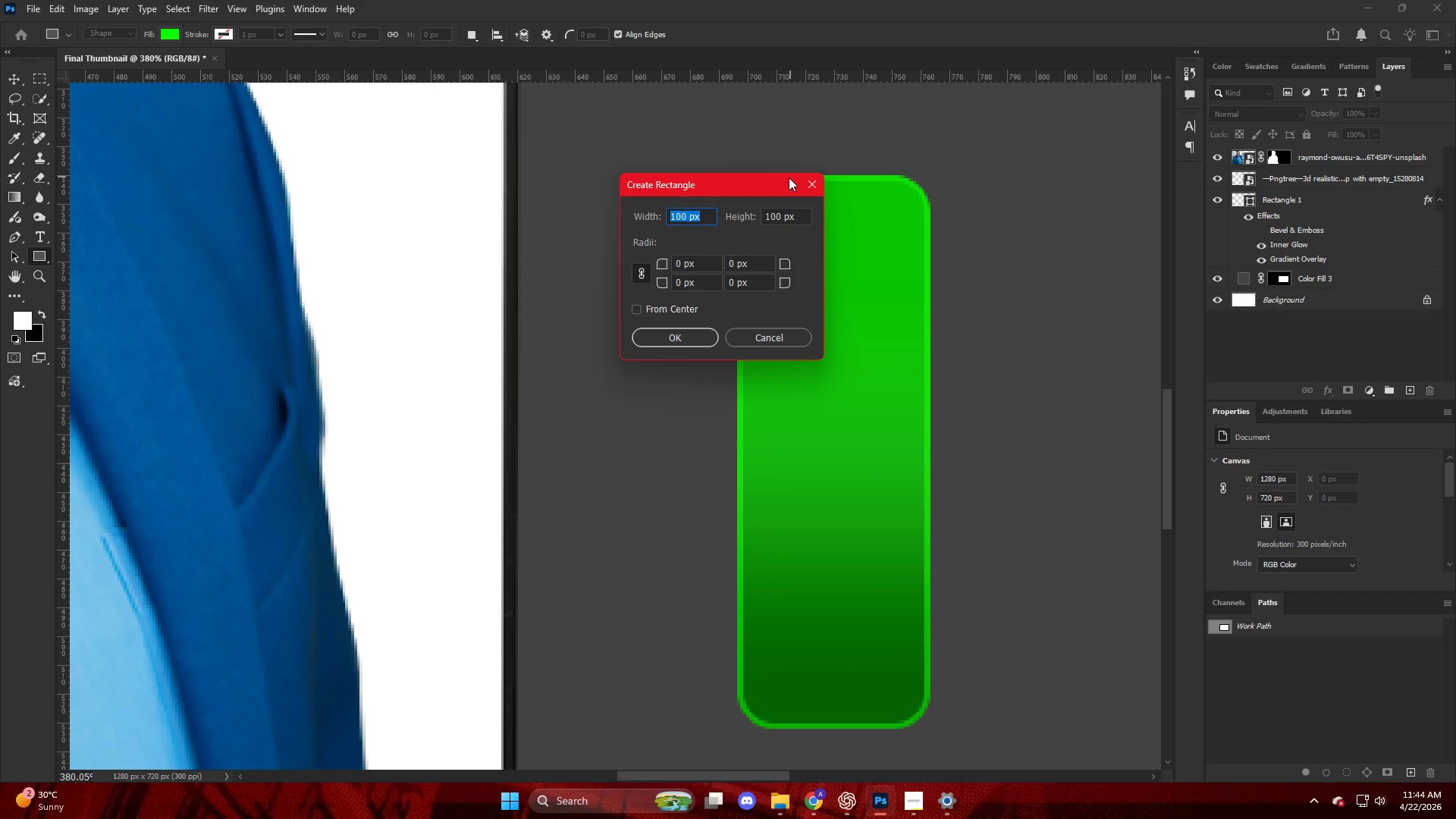 
key(Escape)
 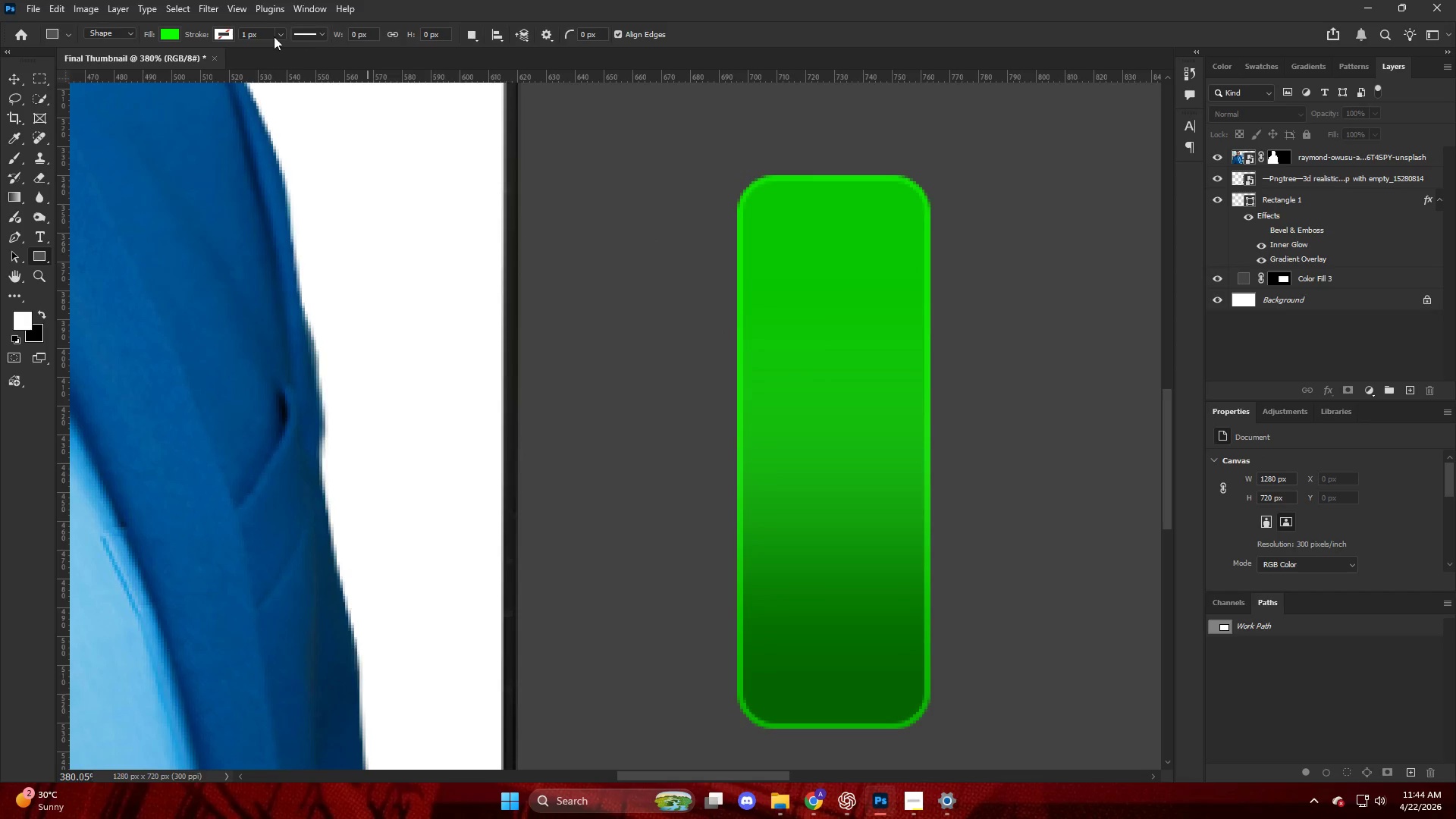 
left_click([174, 36])
 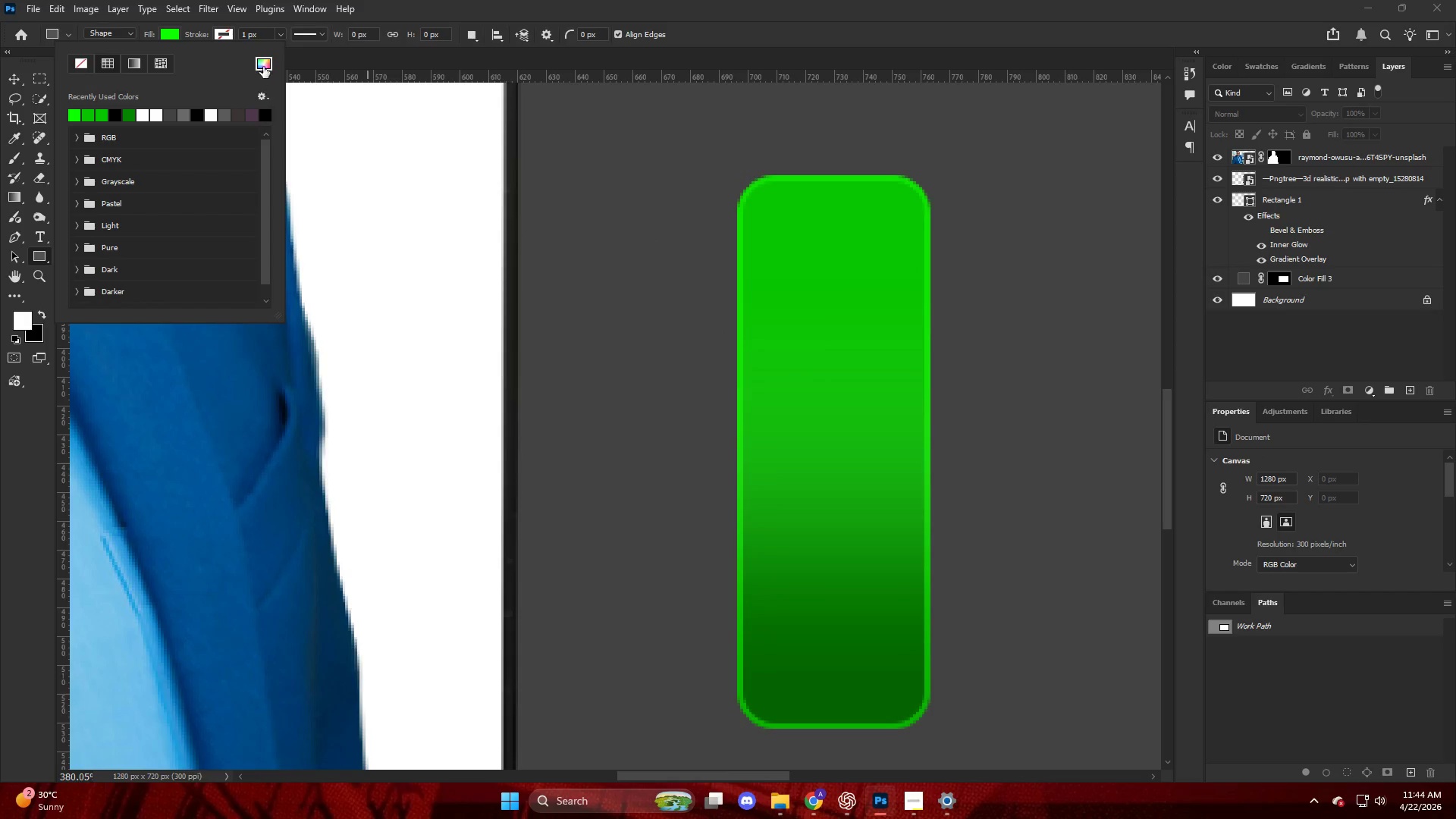 
left_click([263, 64])
 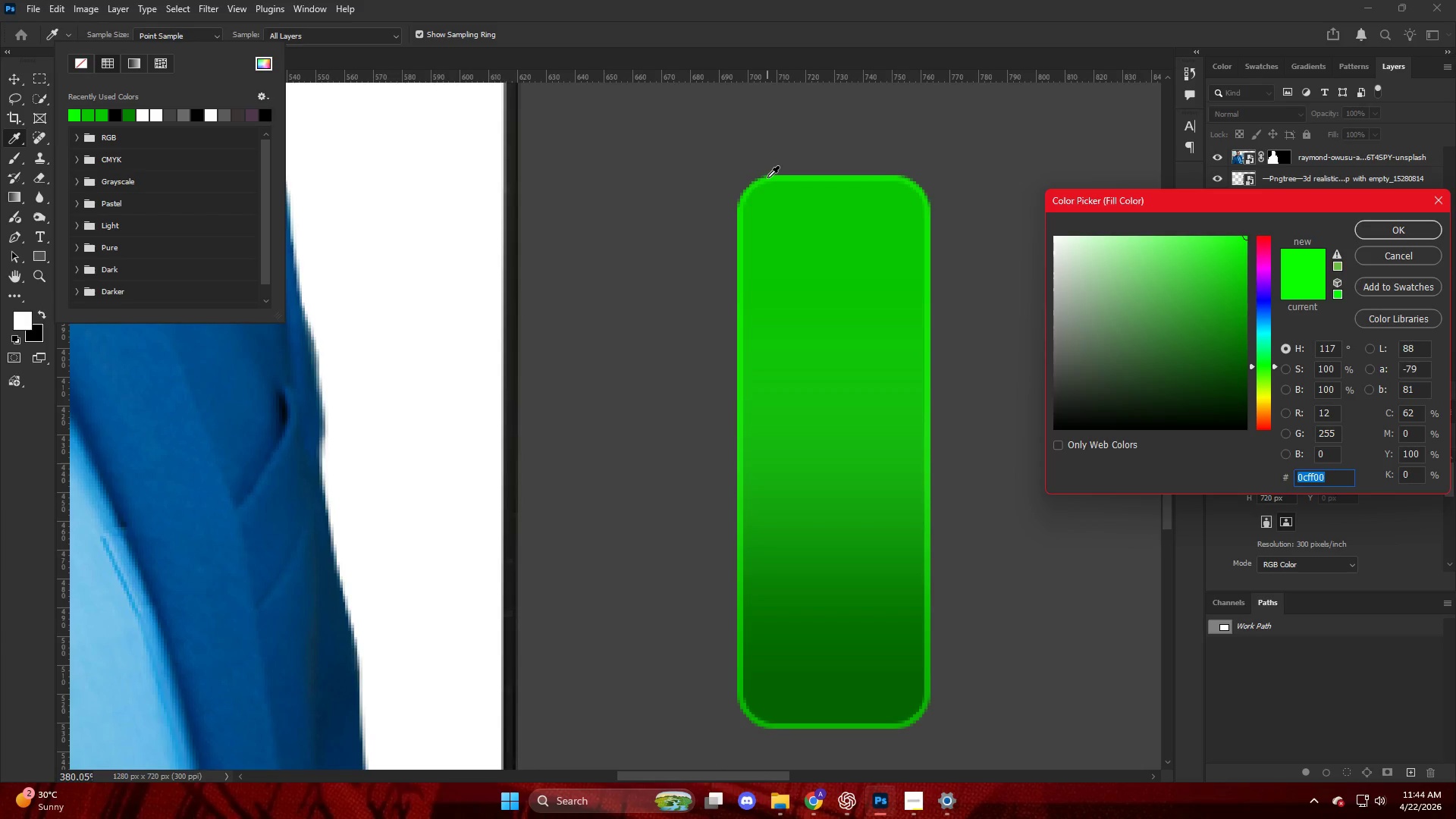 
left_click([767, 179])
 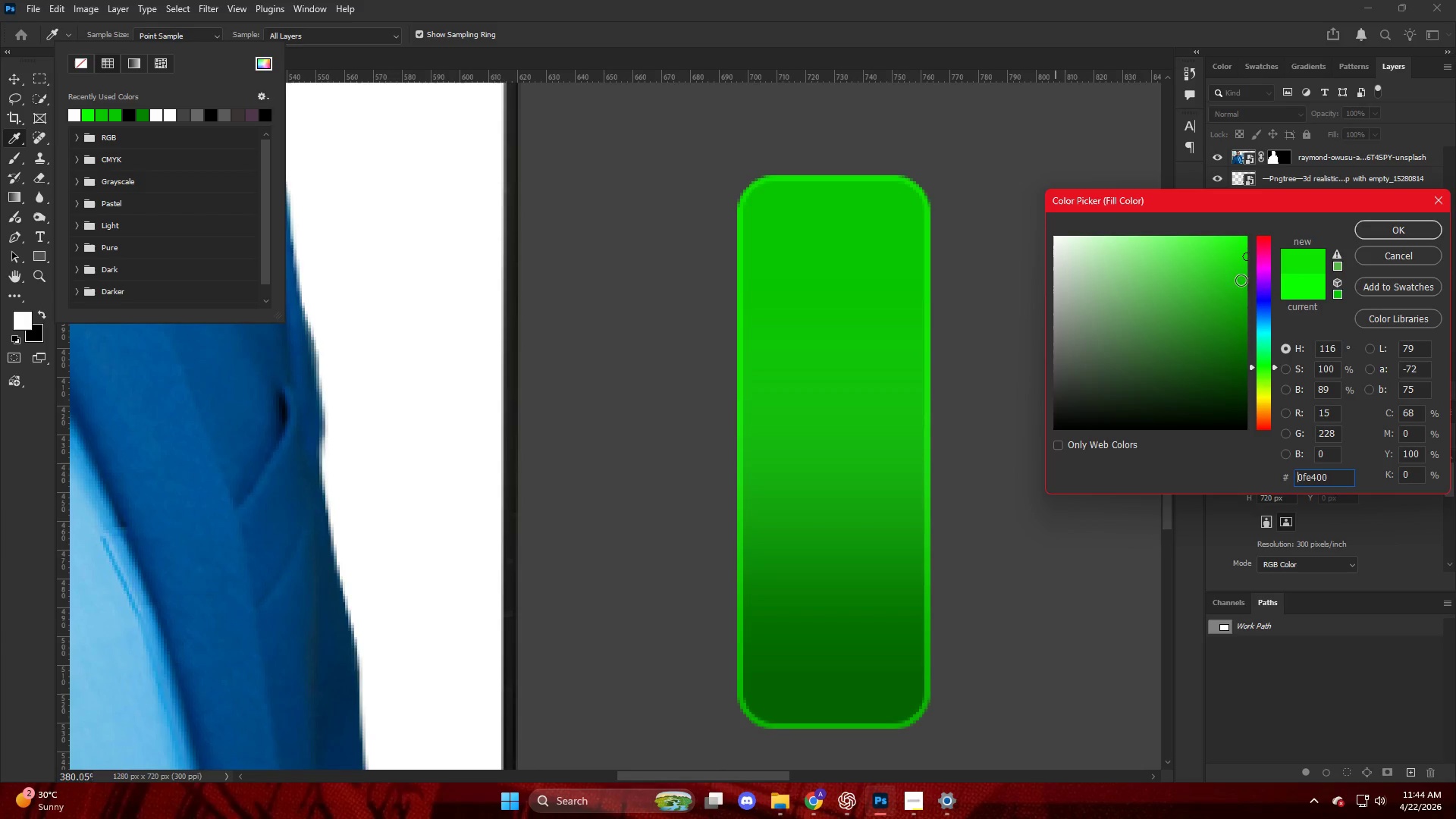 
left_click_drag(start_coordinate=[1235, 257], to_coordinate=[1254, 209])
 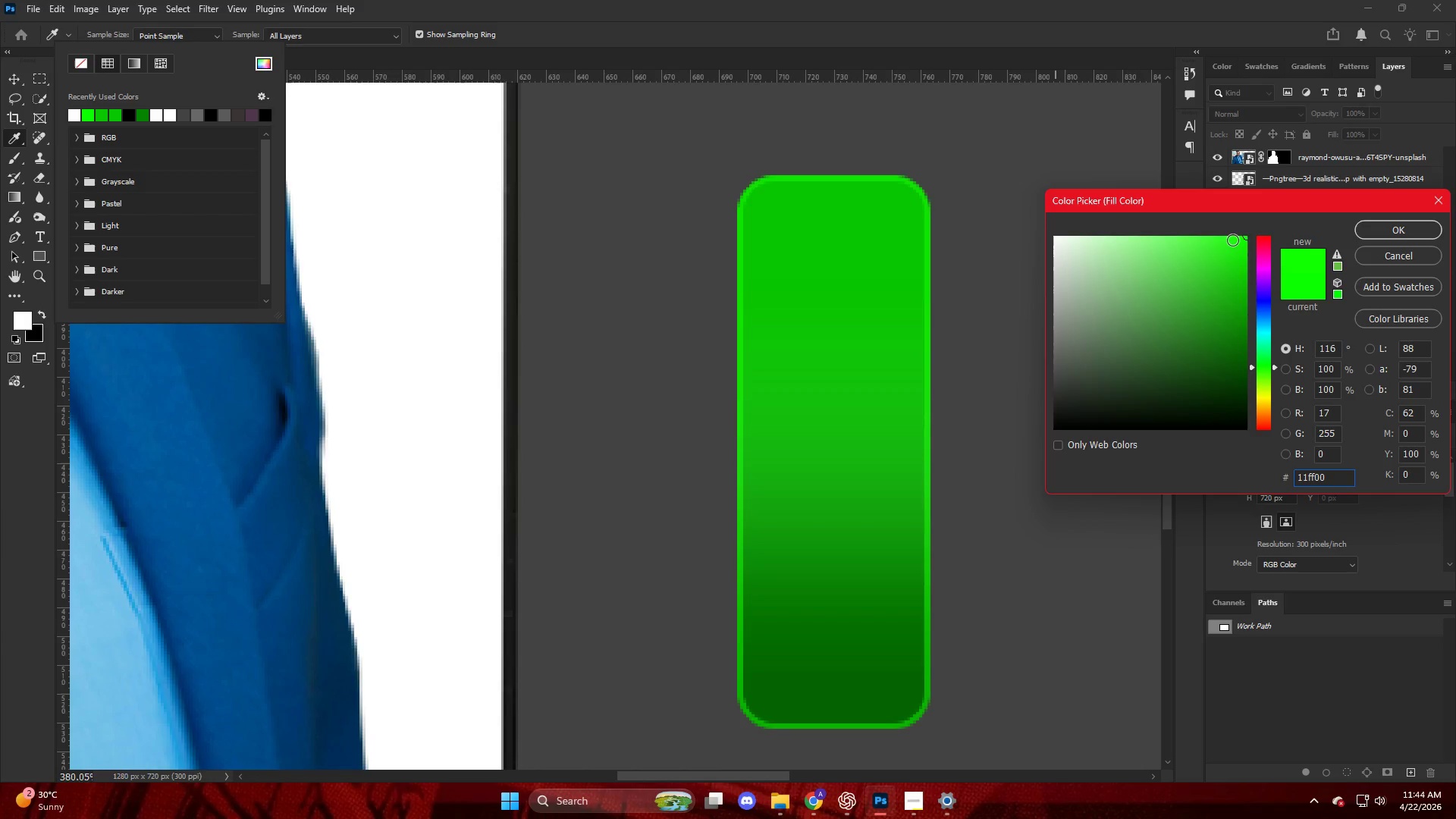 
key(NumpadEnter)
 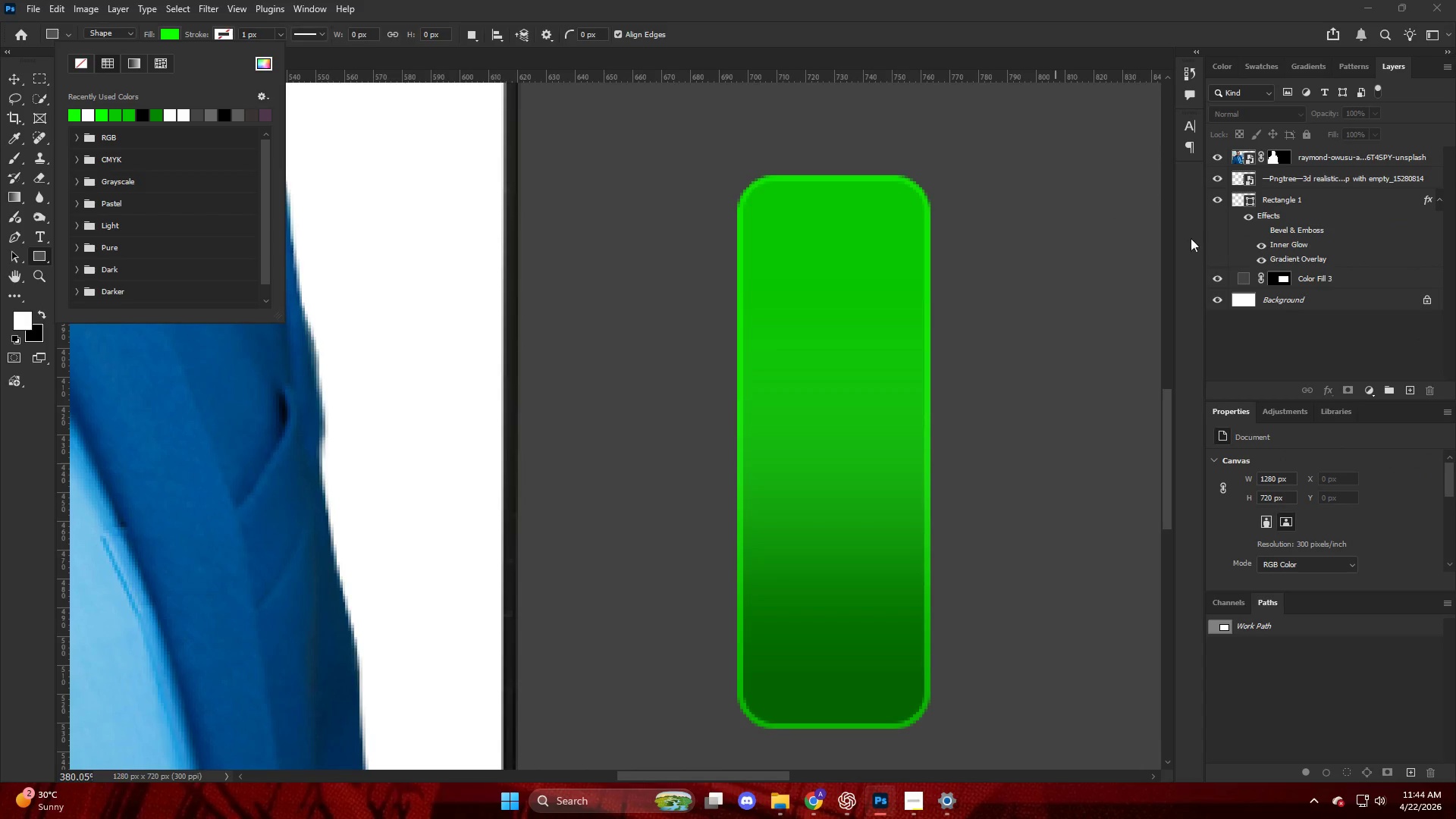 
key(Alt+AltLeft)
 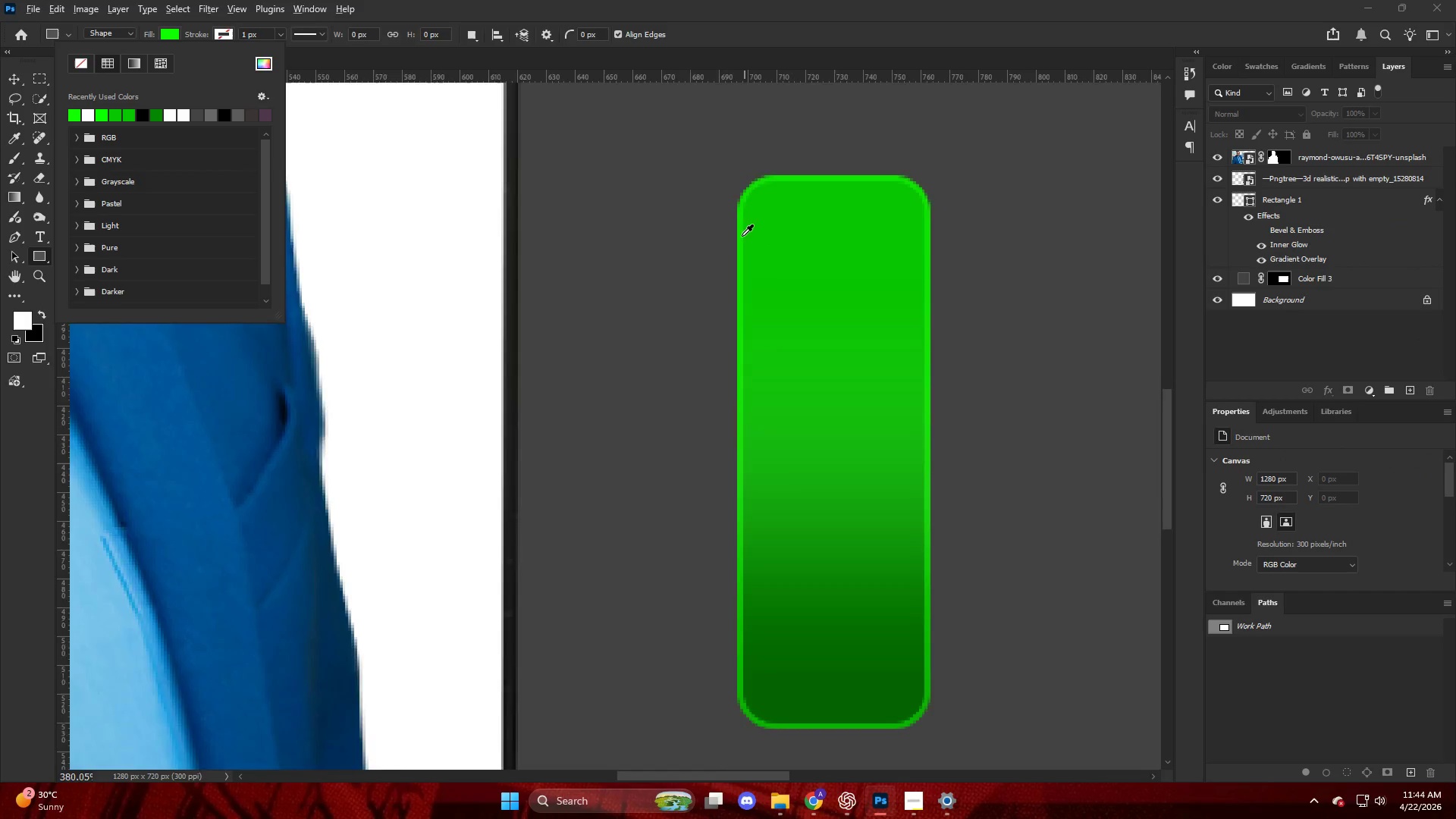 
scroll: coordinate [726, 234], scroll_direction: down, amount: 4.0
 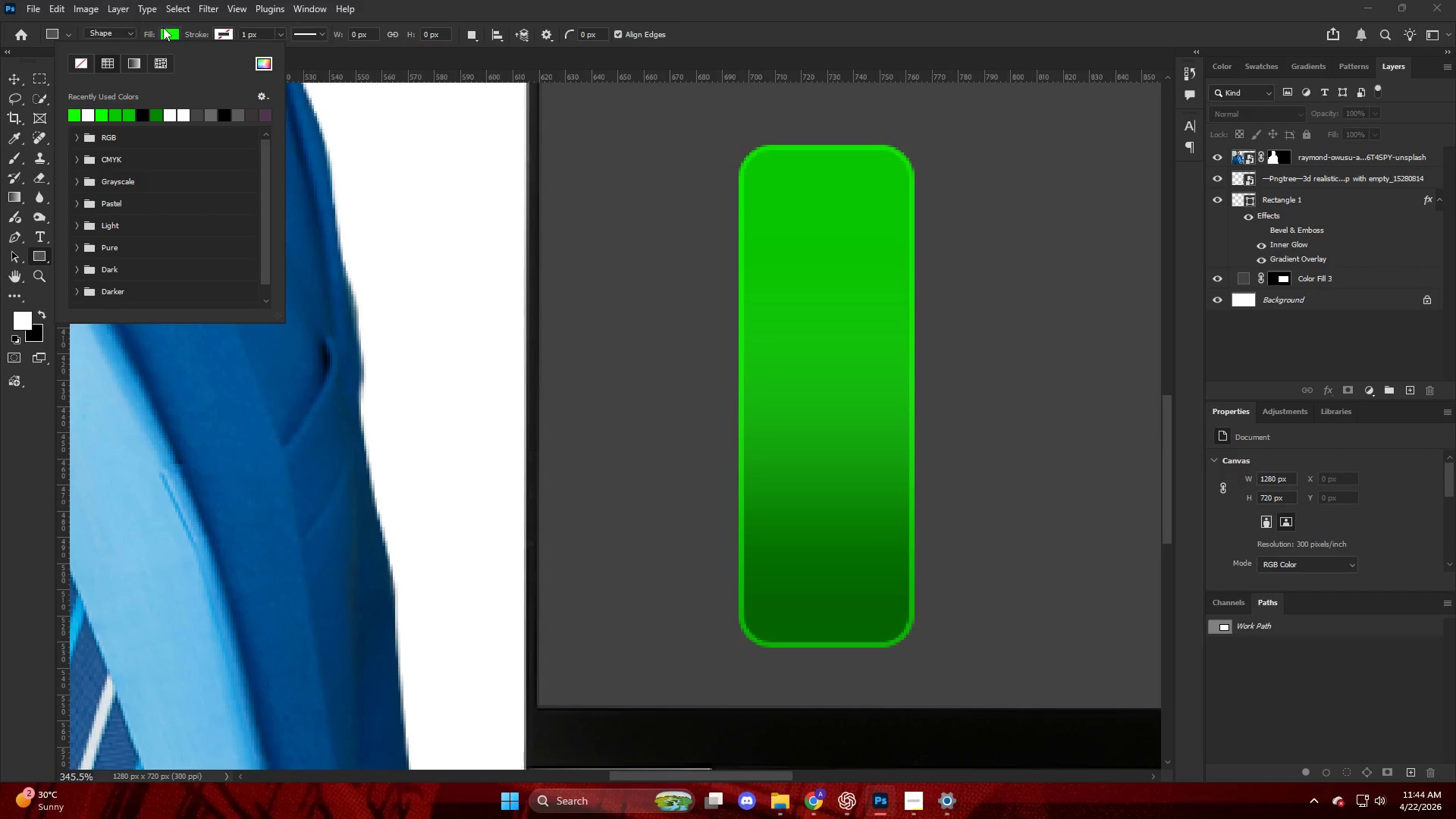 
hold_key(key=AltLeft, duration=0.44)
 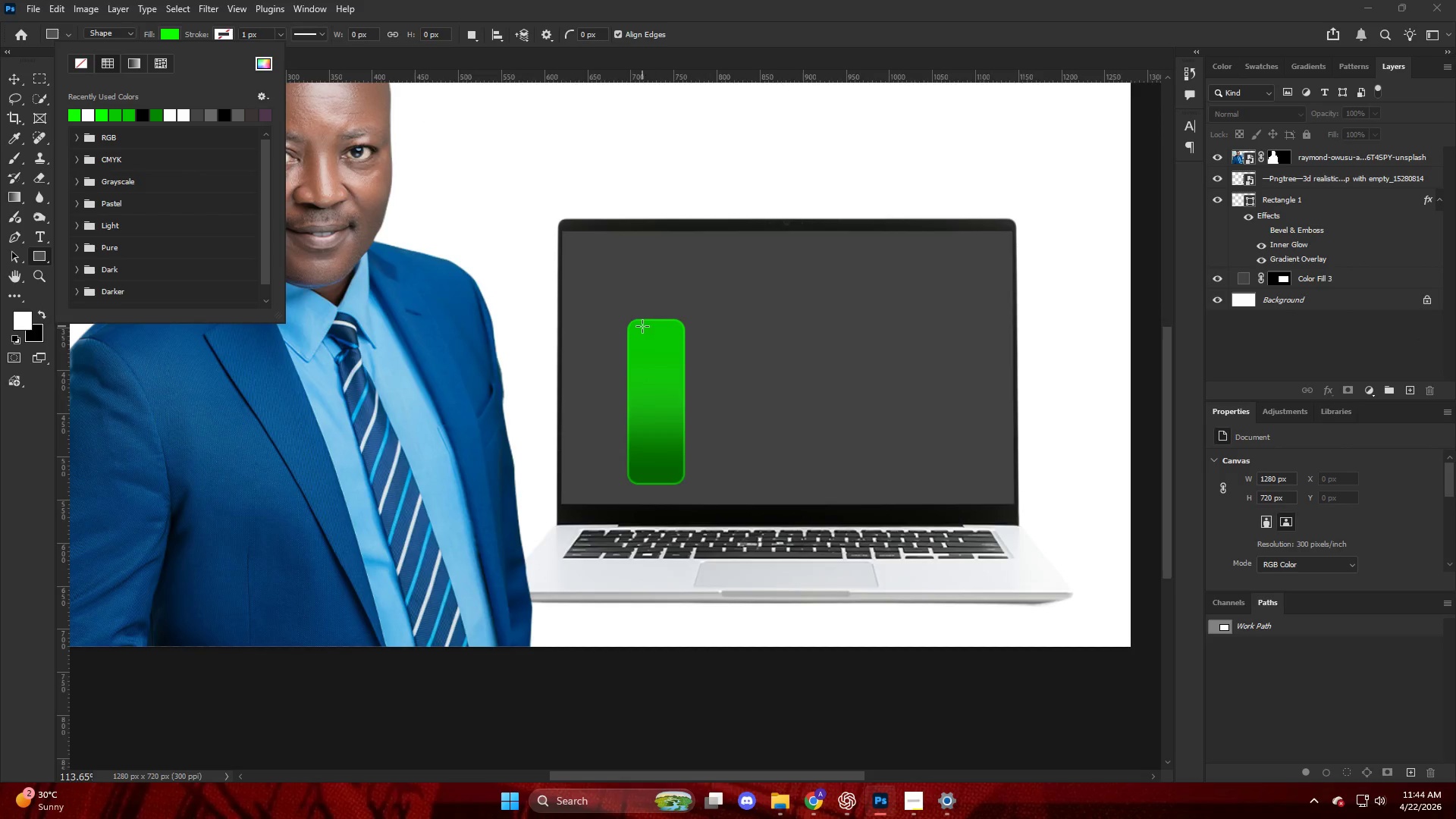 
key(Alt+AltLeft)
 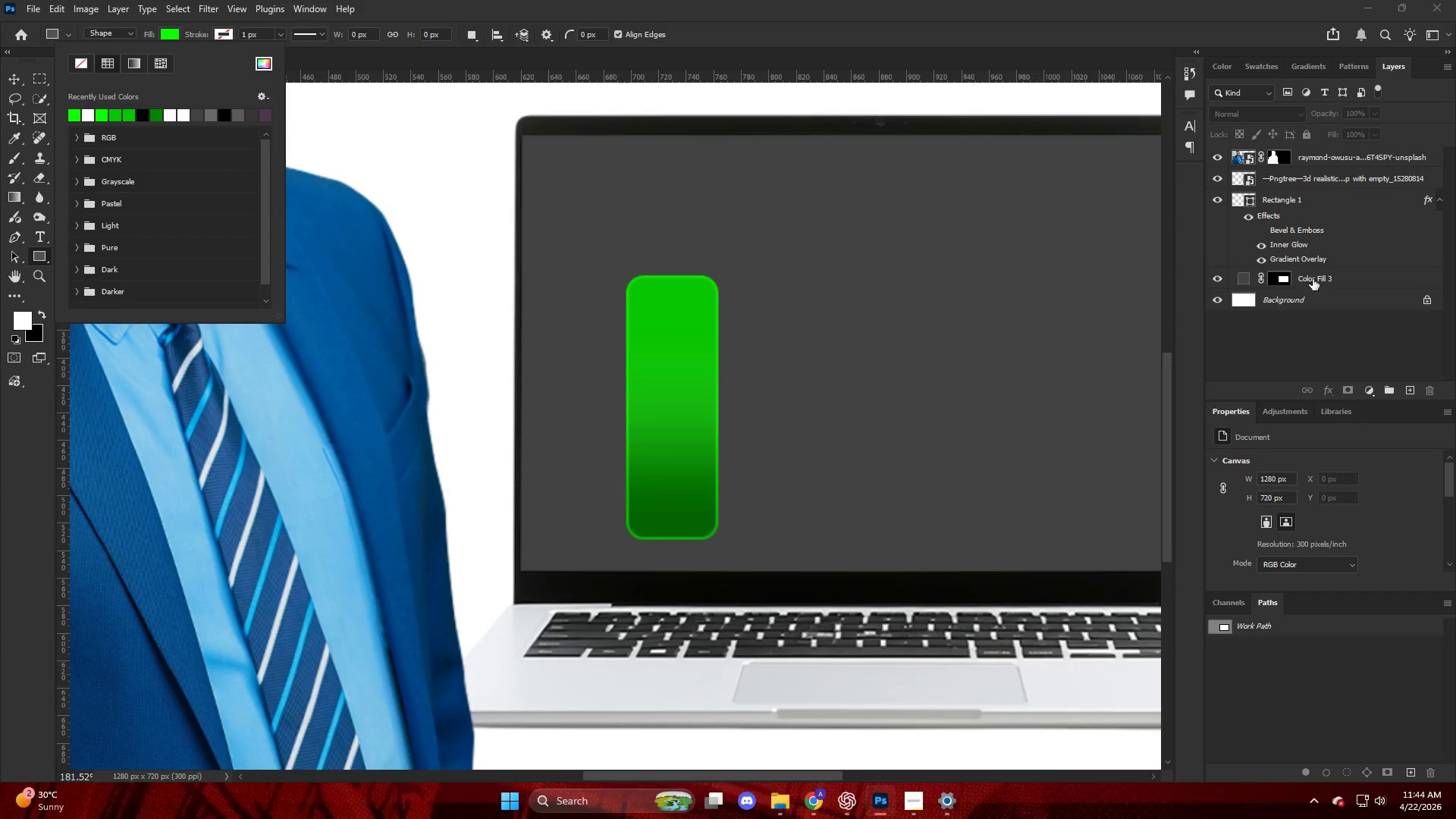 
scroll: coordinate [630, 394], scroll_direction: down, amount: 2.0
 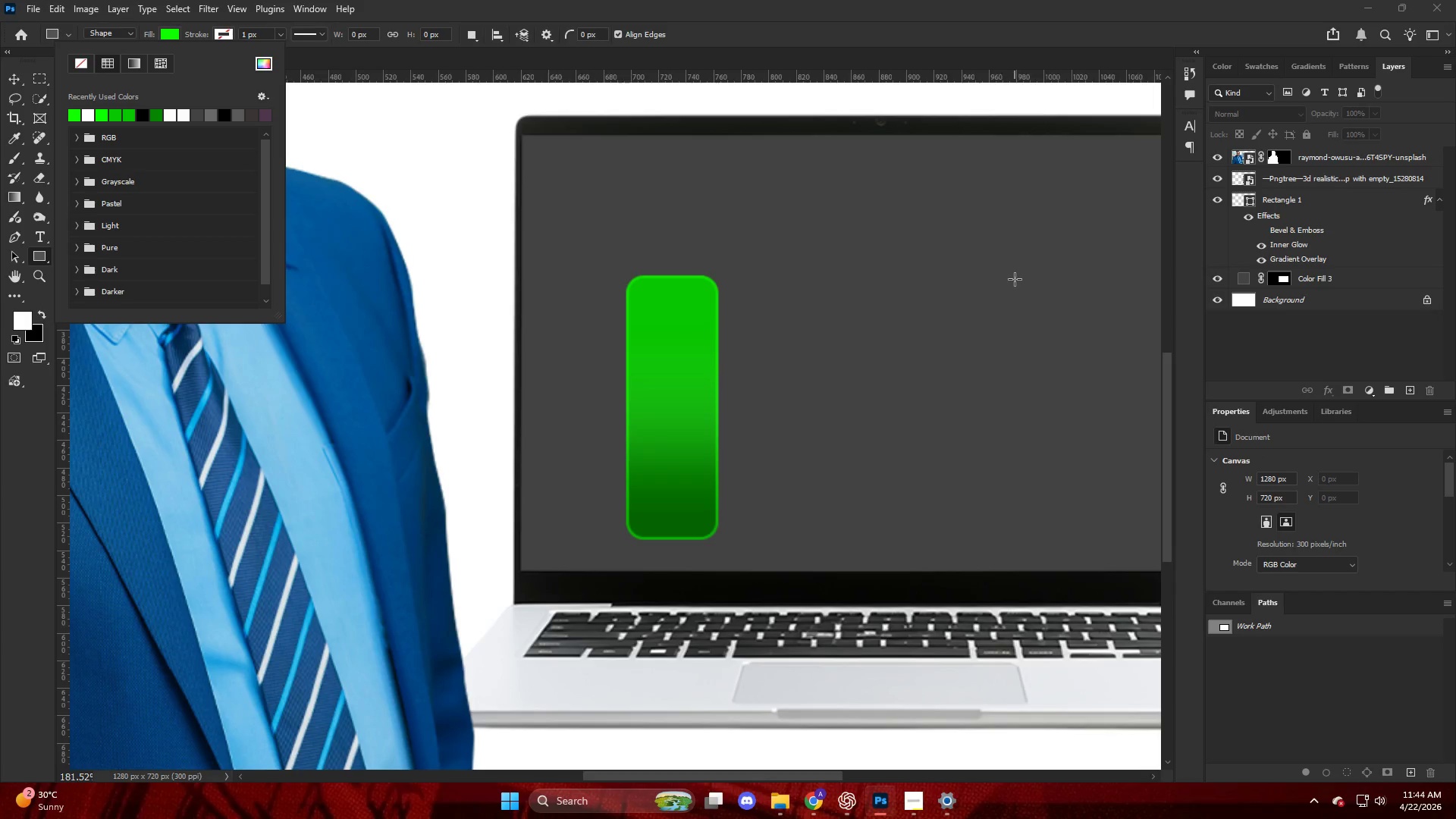 
key(V)
 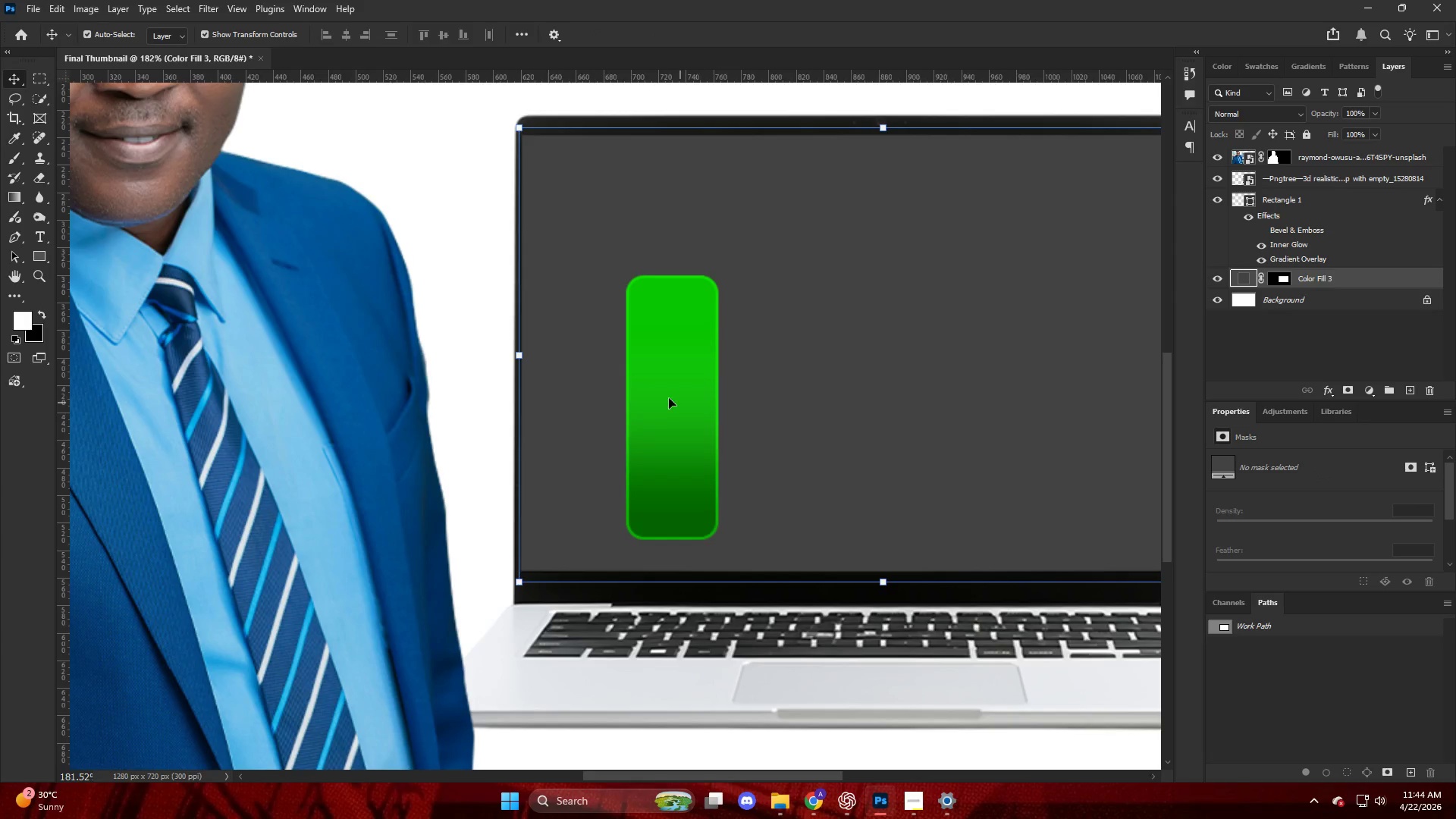 
left_click([669, 397])
 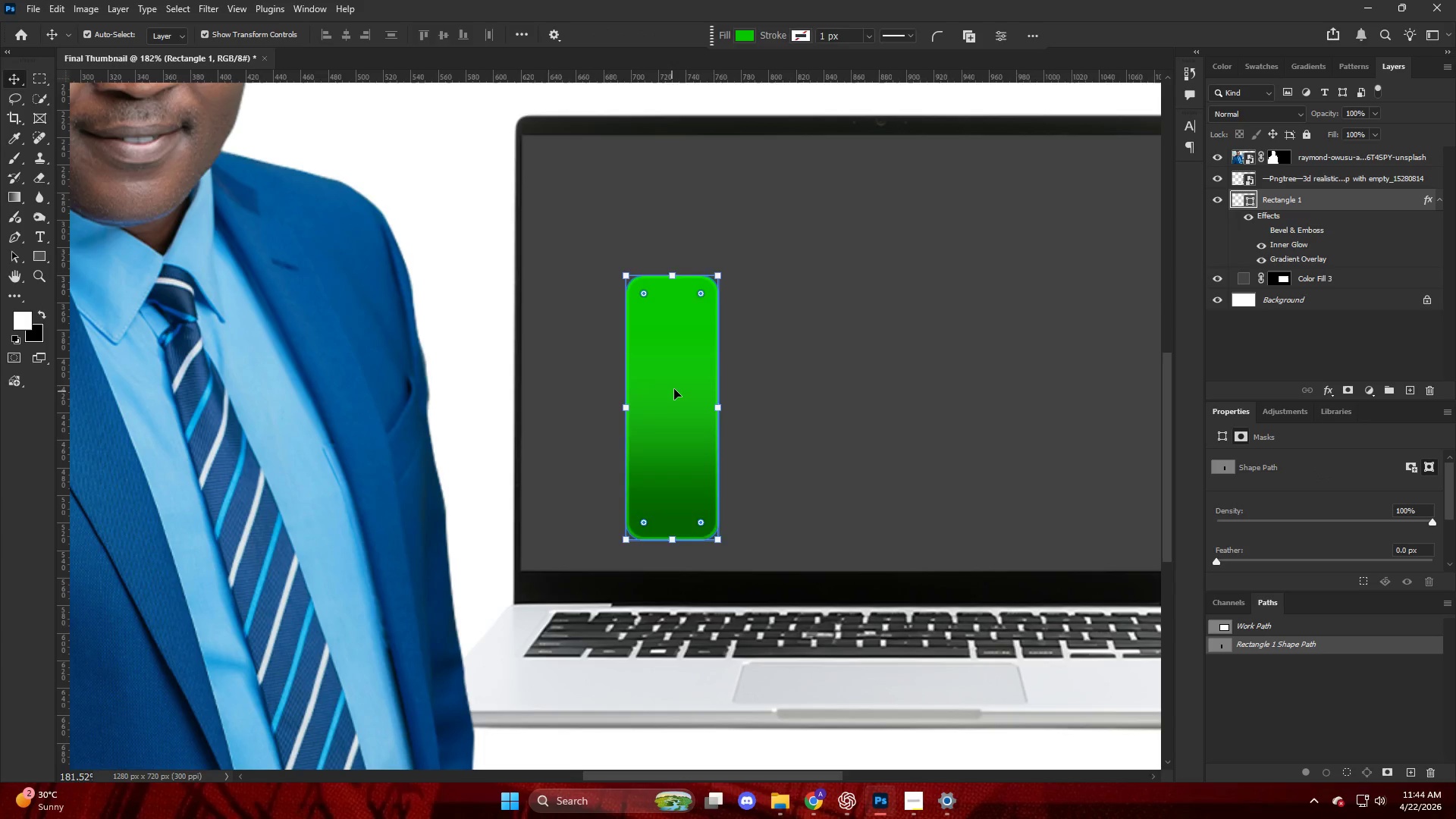 
left_click_drag(start_coordinate=[675, 389], to_coordinate=[585, 511])
 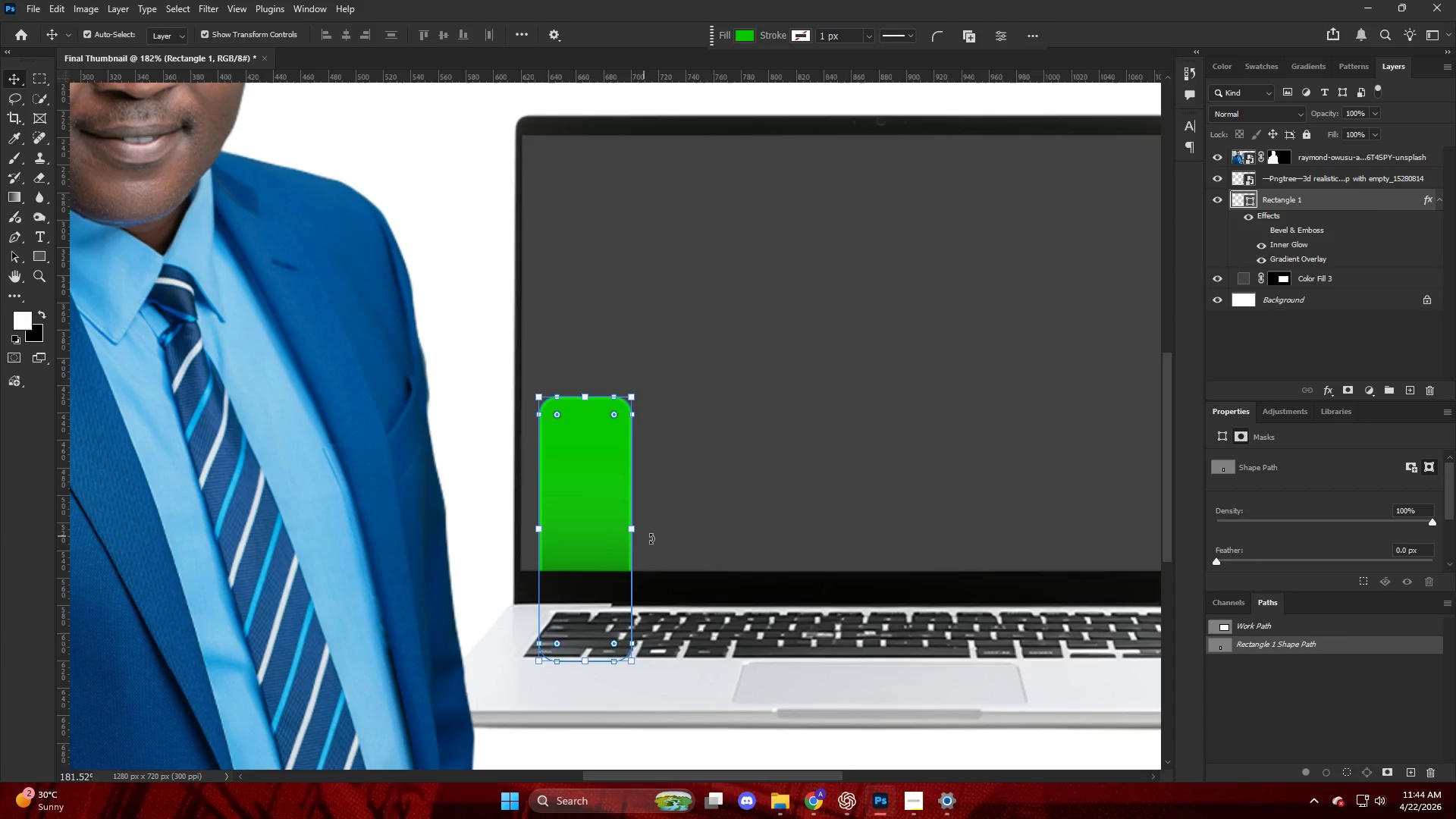 
hold_key(key=ShiftLeft, duration=1.5)
left_click_drag(start_coordinate=[635, 532], to_coordinate=[613, 534])
 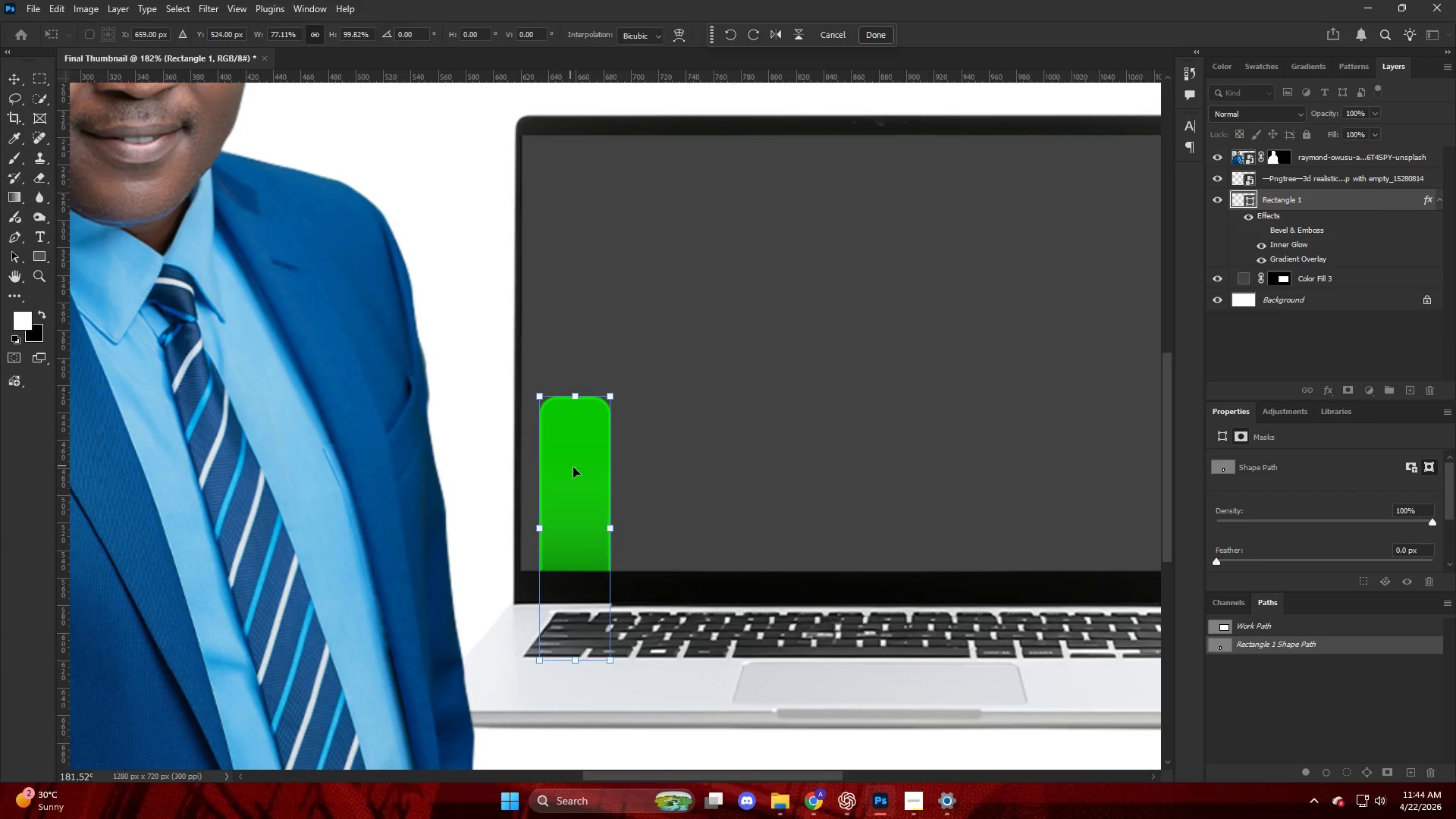 
left_click_drag(start_coordinate=[595, 481], to_coordinate=[592, 371])
 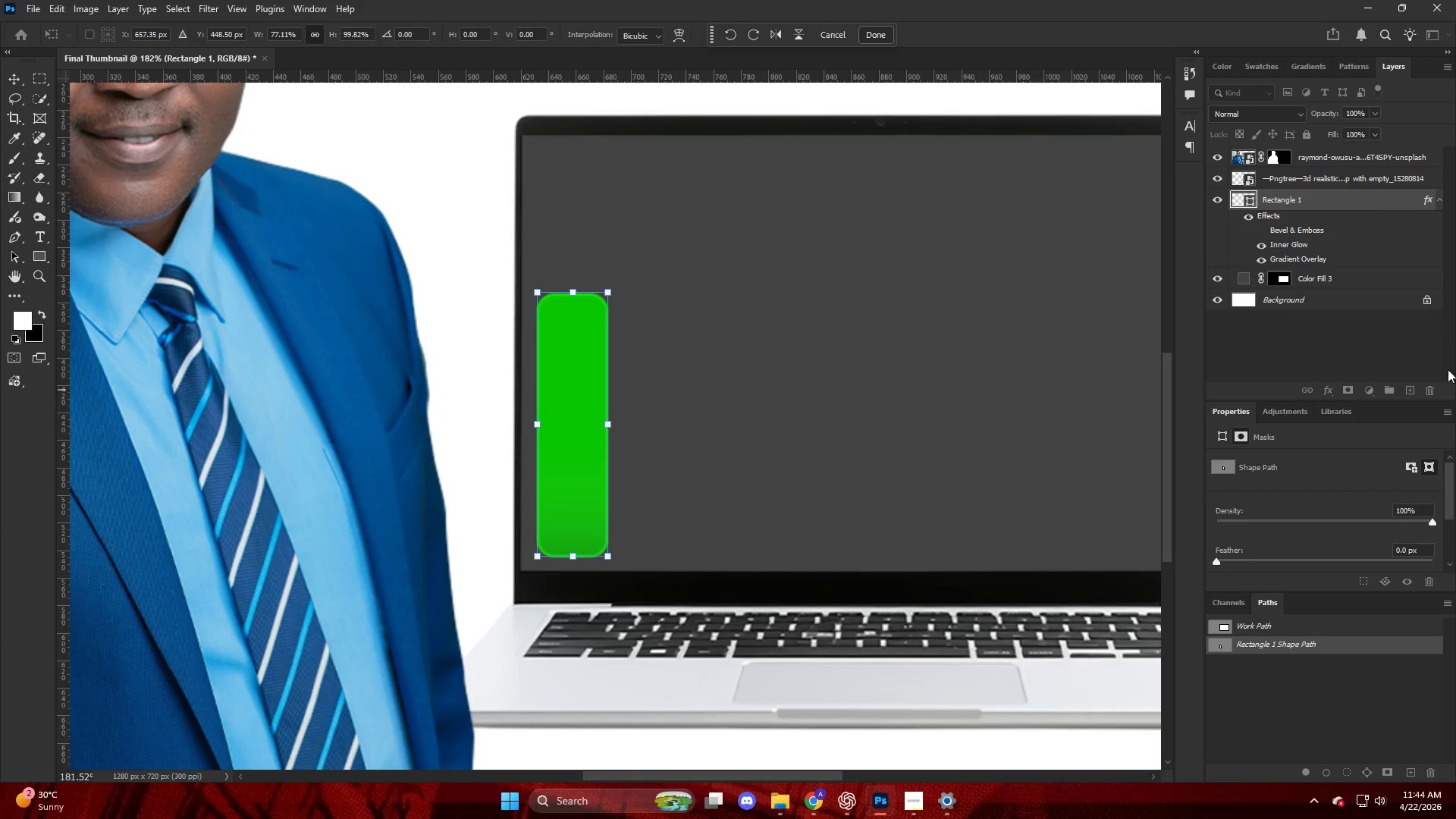 
left_click([1319, 338])
 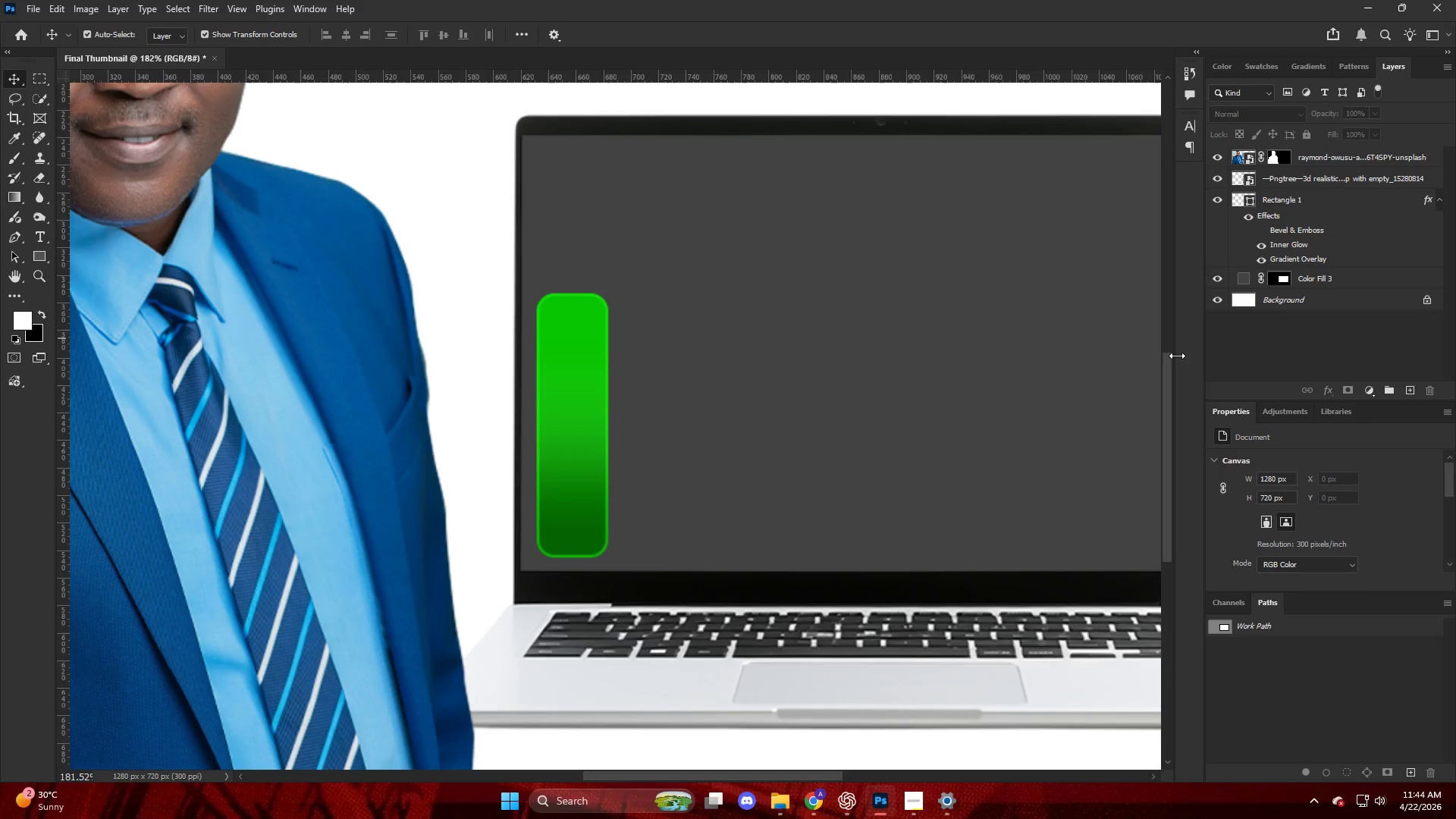 
key(Alt+AltLeft)
 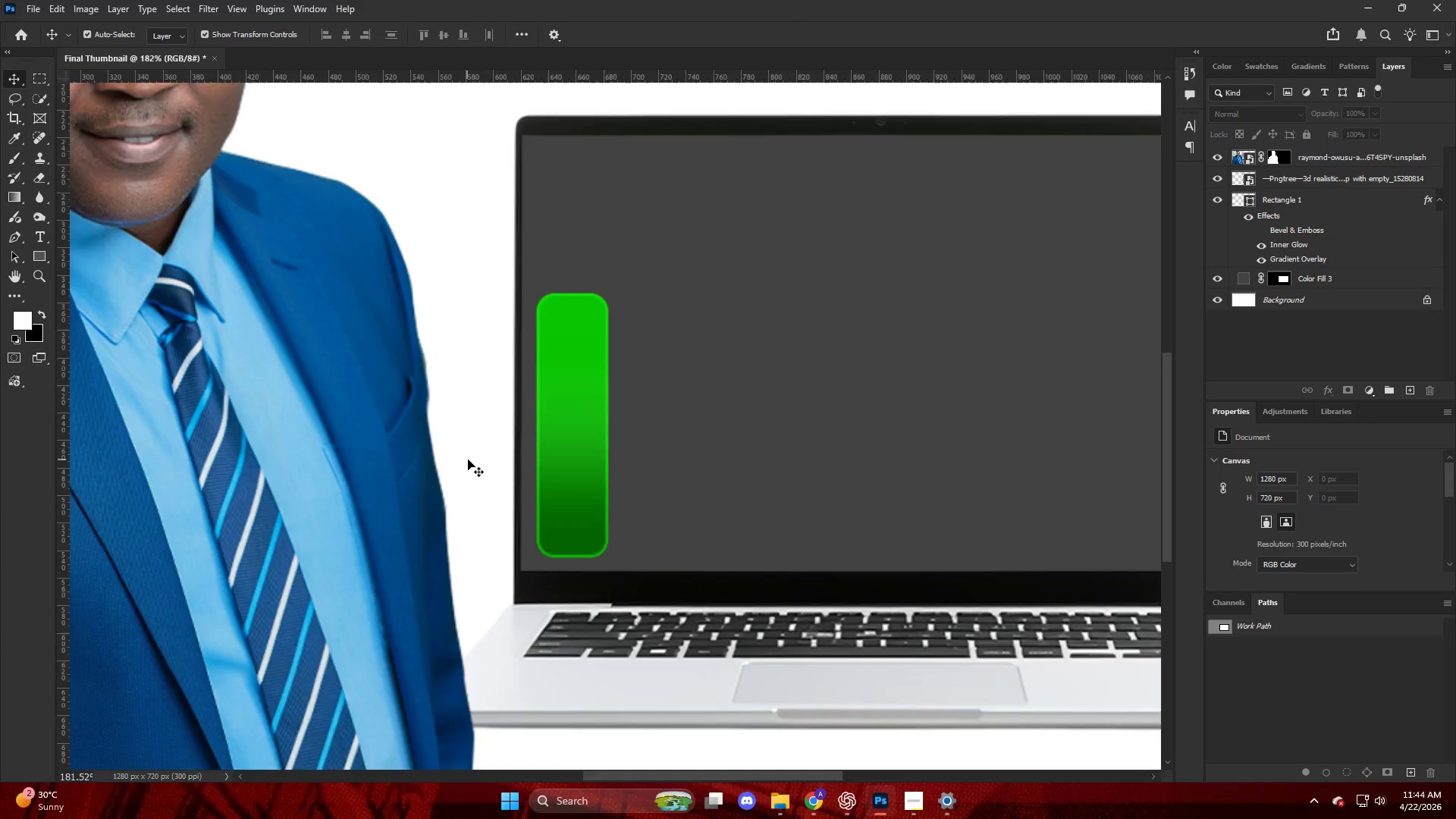 
key(V)
 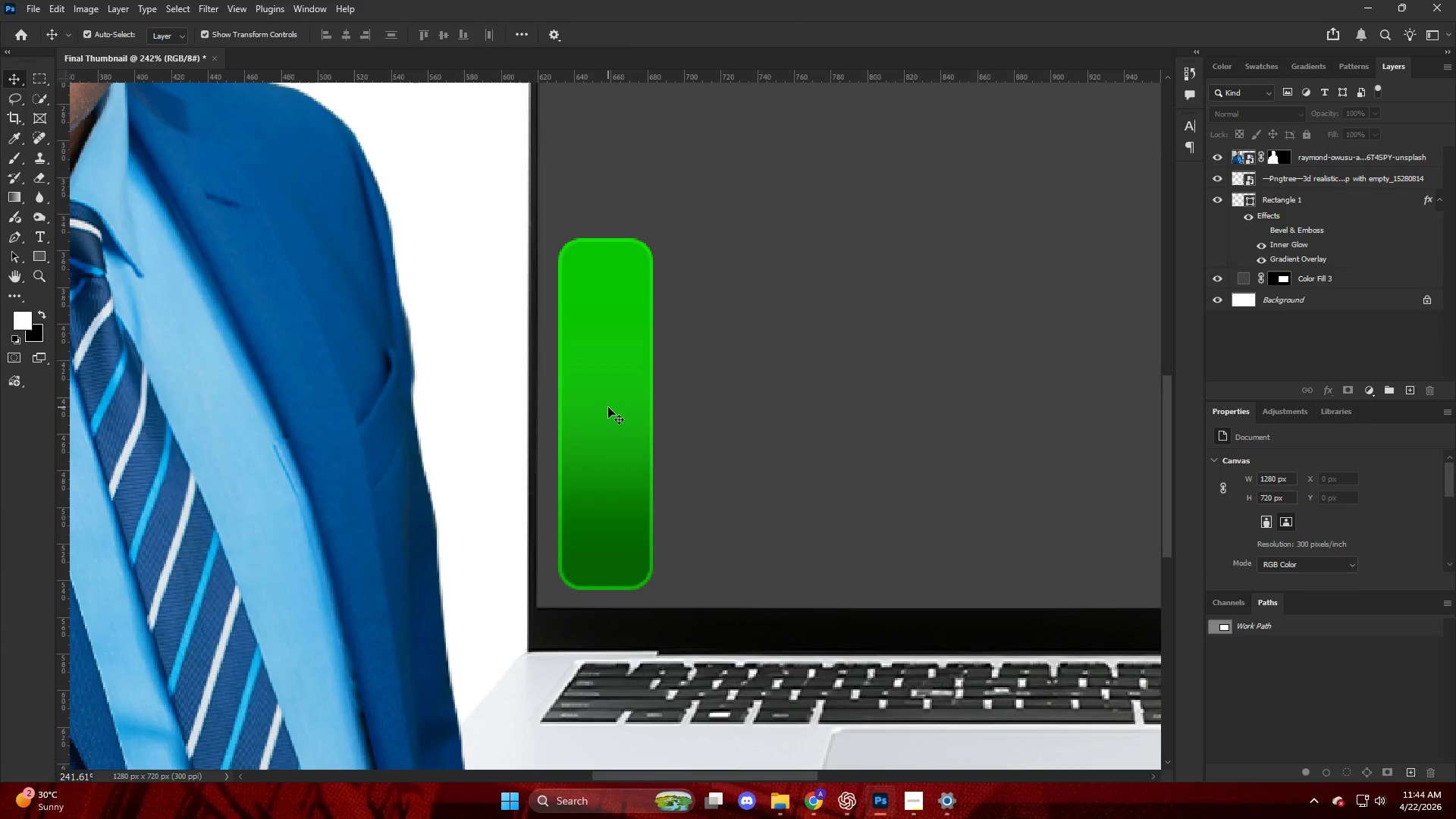 
left_click_drag(start_coordinate=[609, 413], to_coordinate=[604, 538])
 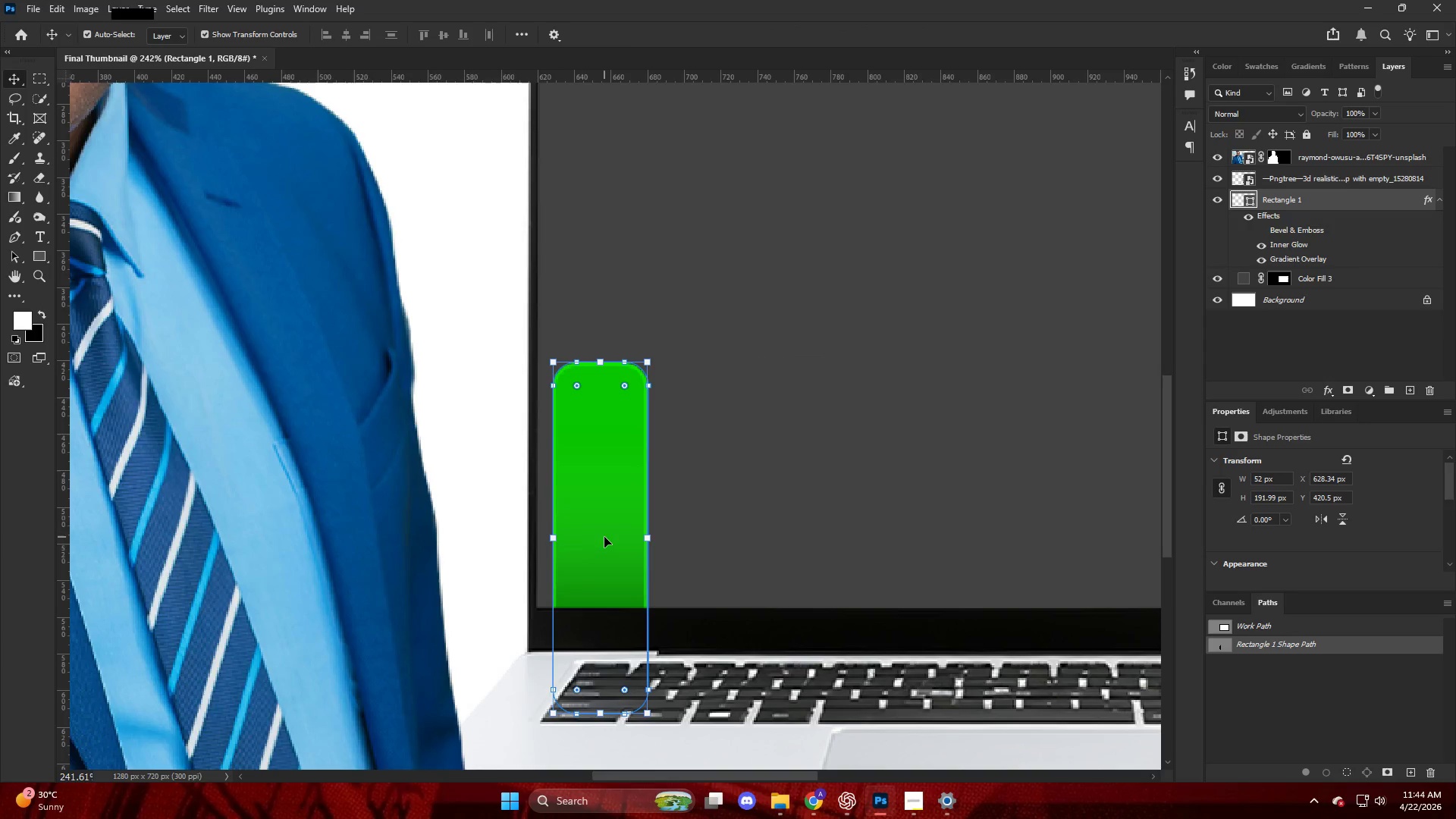 
scroll: coordinate [472, 459], scroll_direction: up, amount: 3.0
 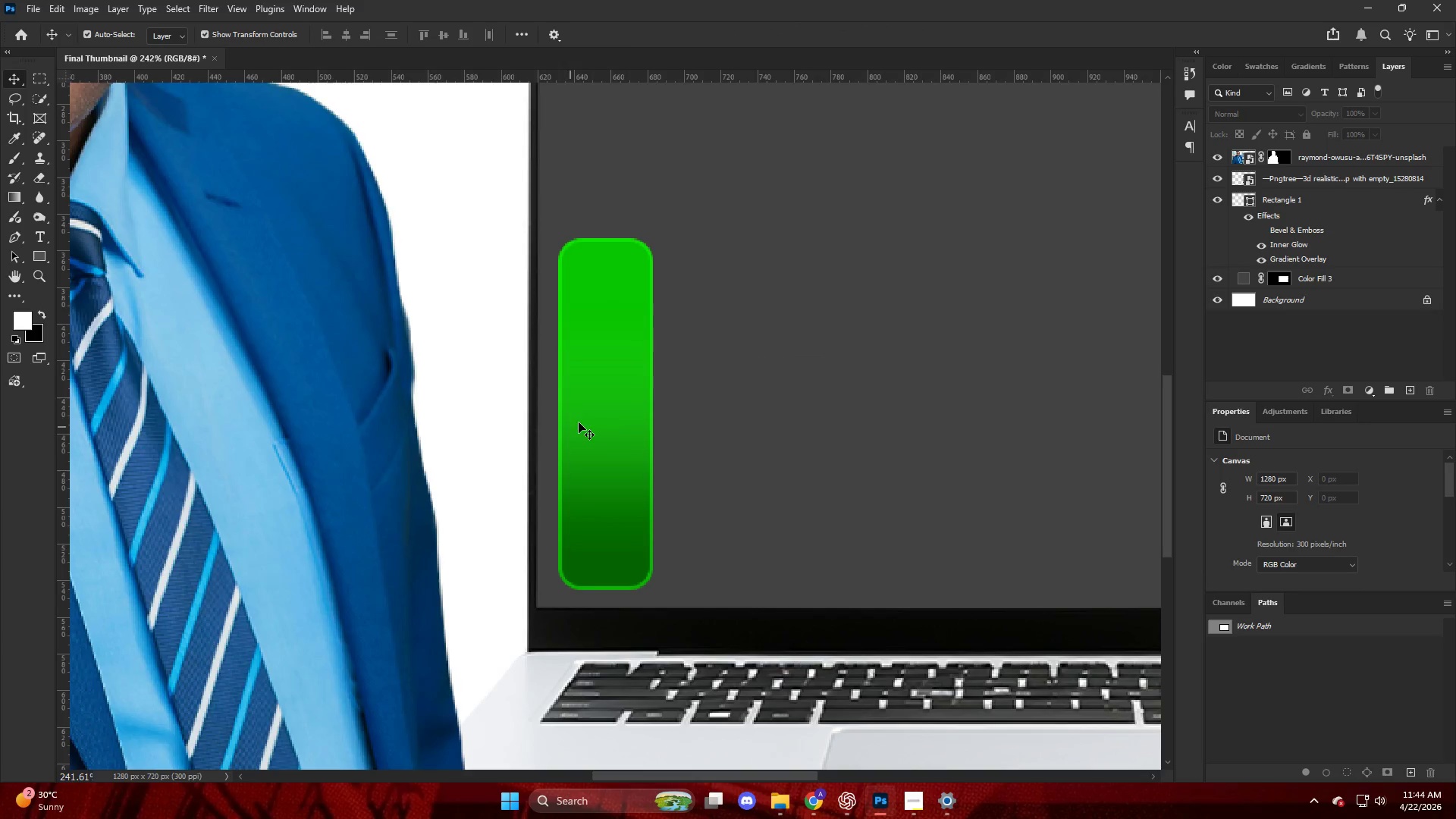 
hold_key(key=AltLeft, duration=0.47)
scroll: coordinate [639, 504], scroll_direction: down, amount: 12.0
 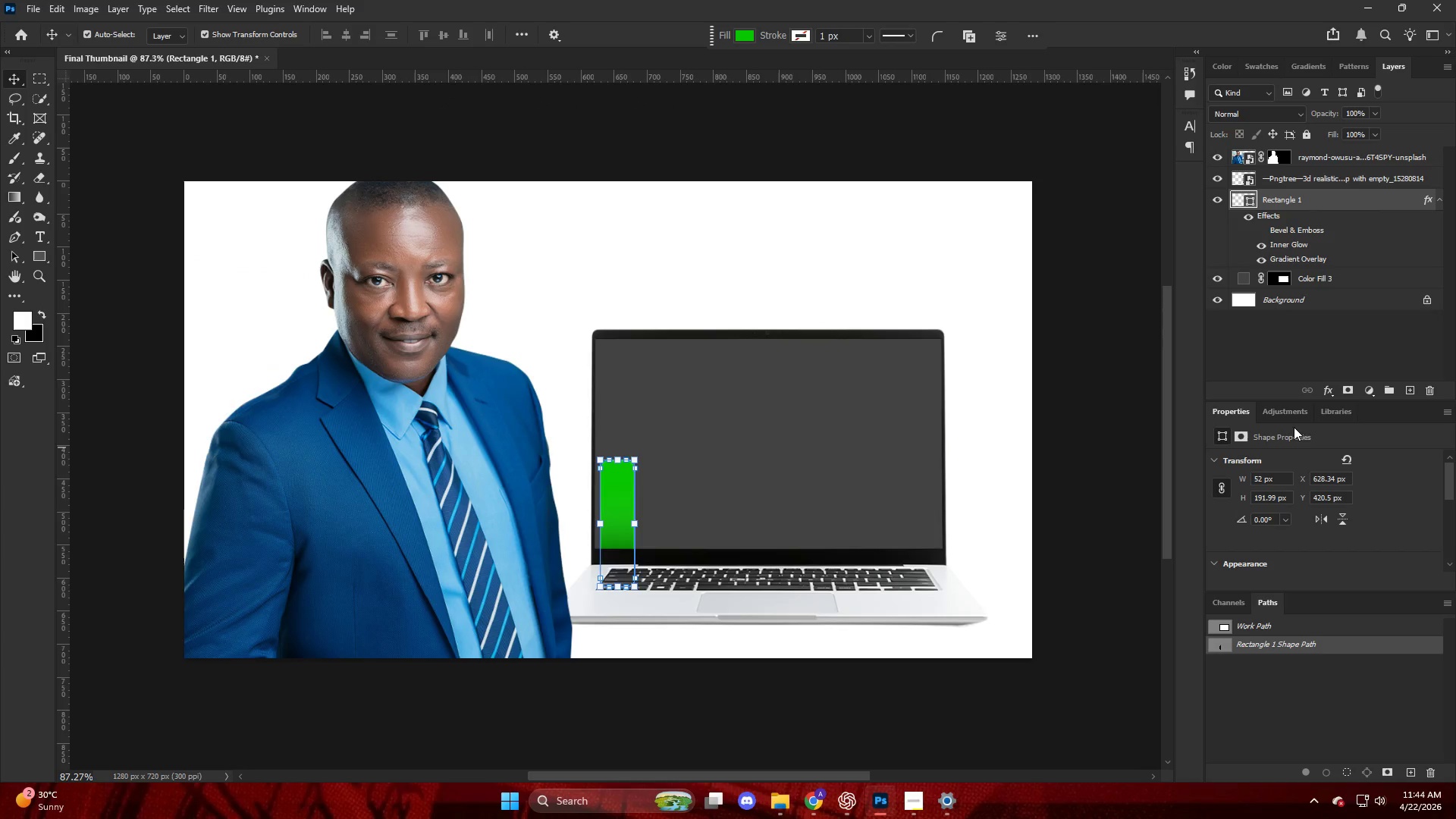 
left_click([1281, 337])
 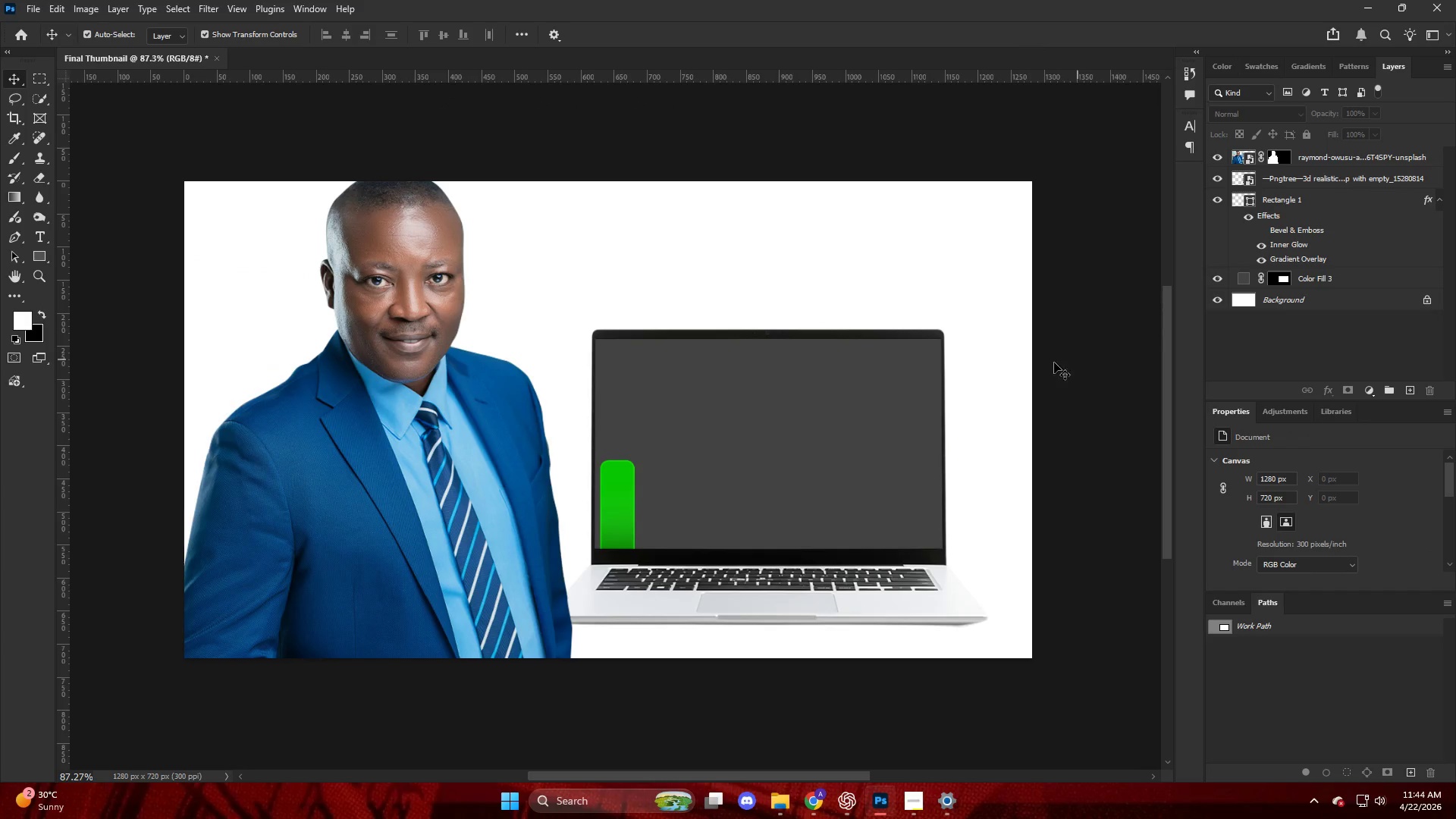 
key(Alt+AltLeft)
 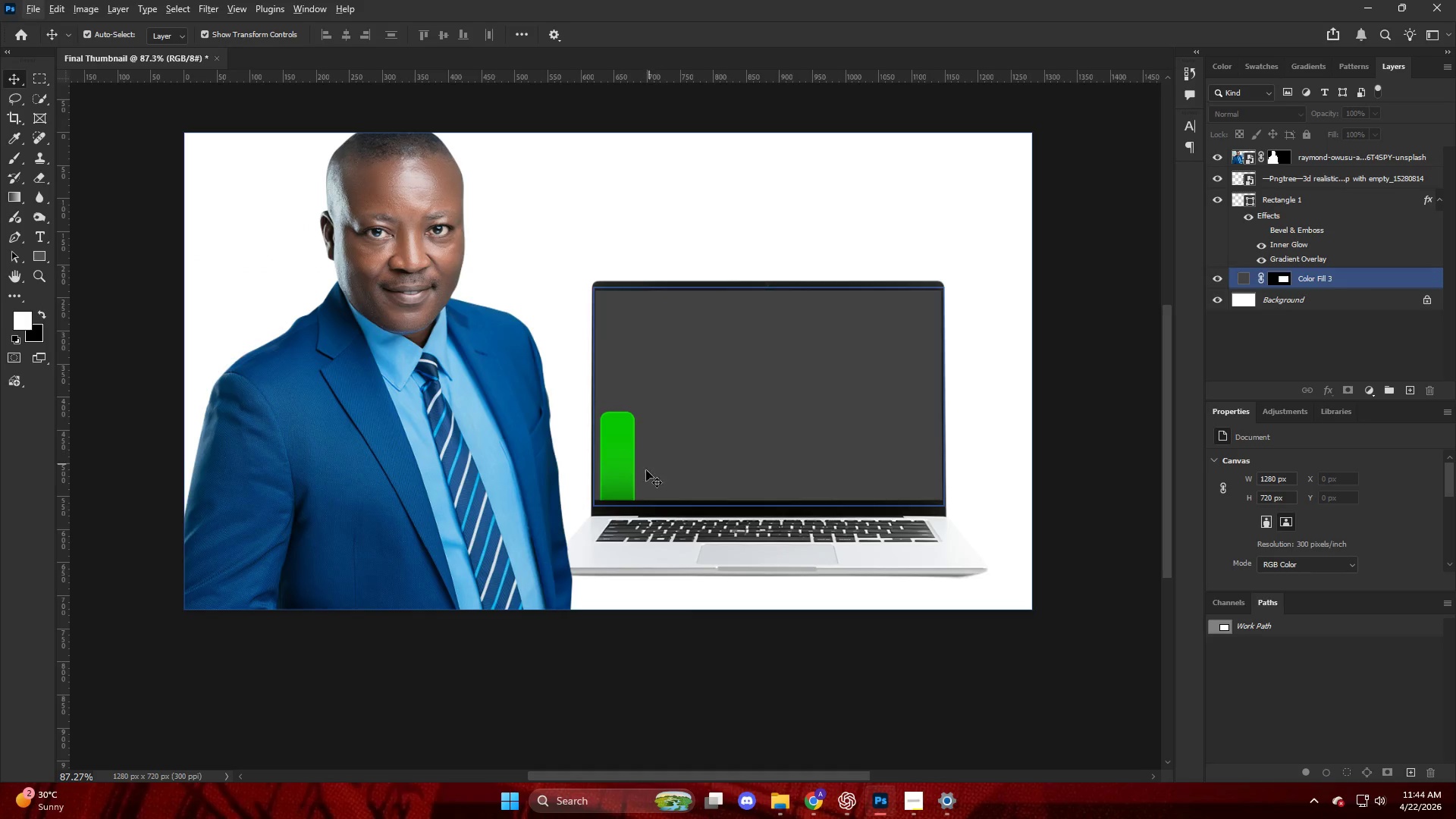 
hold_key(key=AltLeft, duration=0.44)
 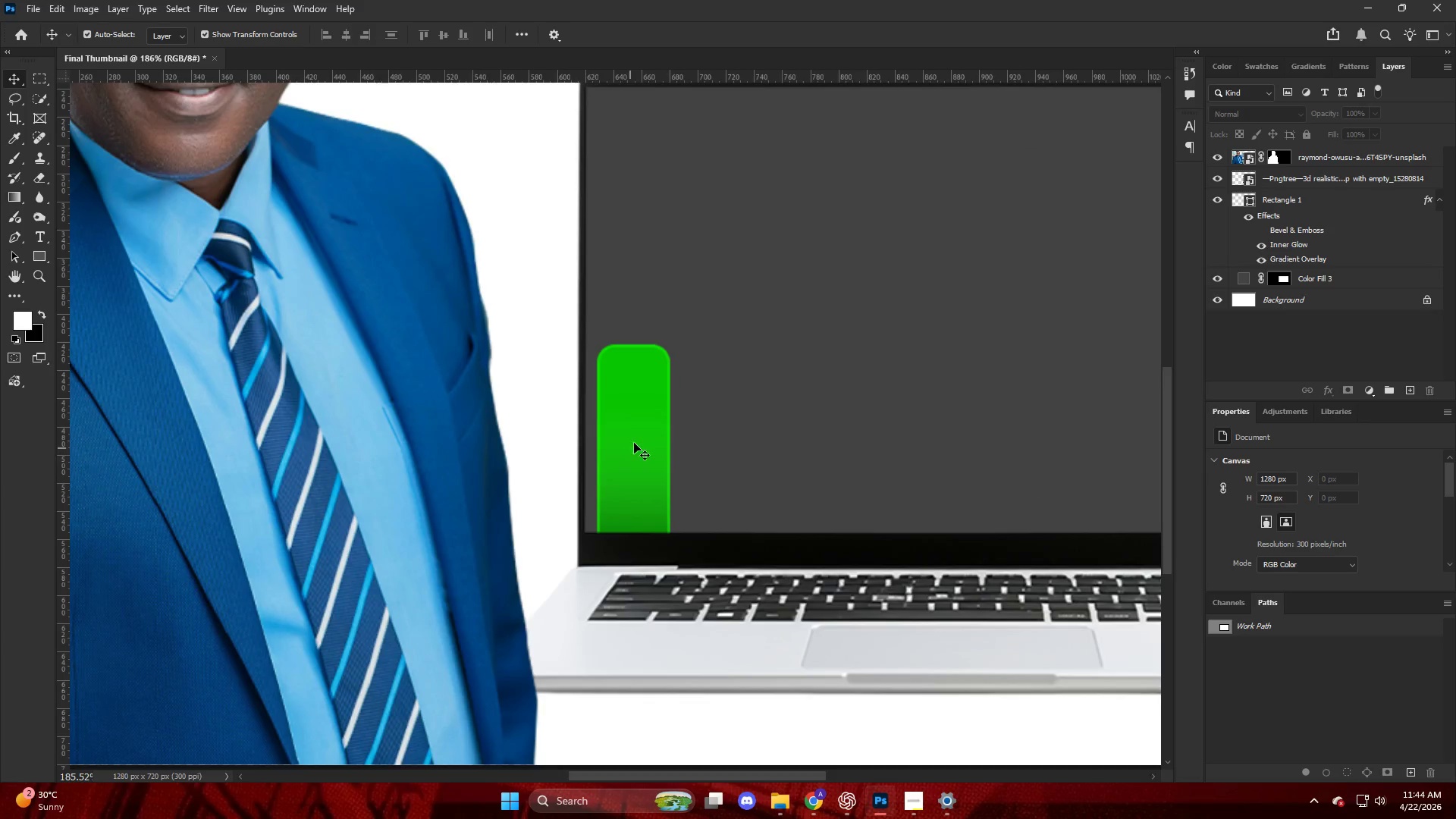 
key(V)
 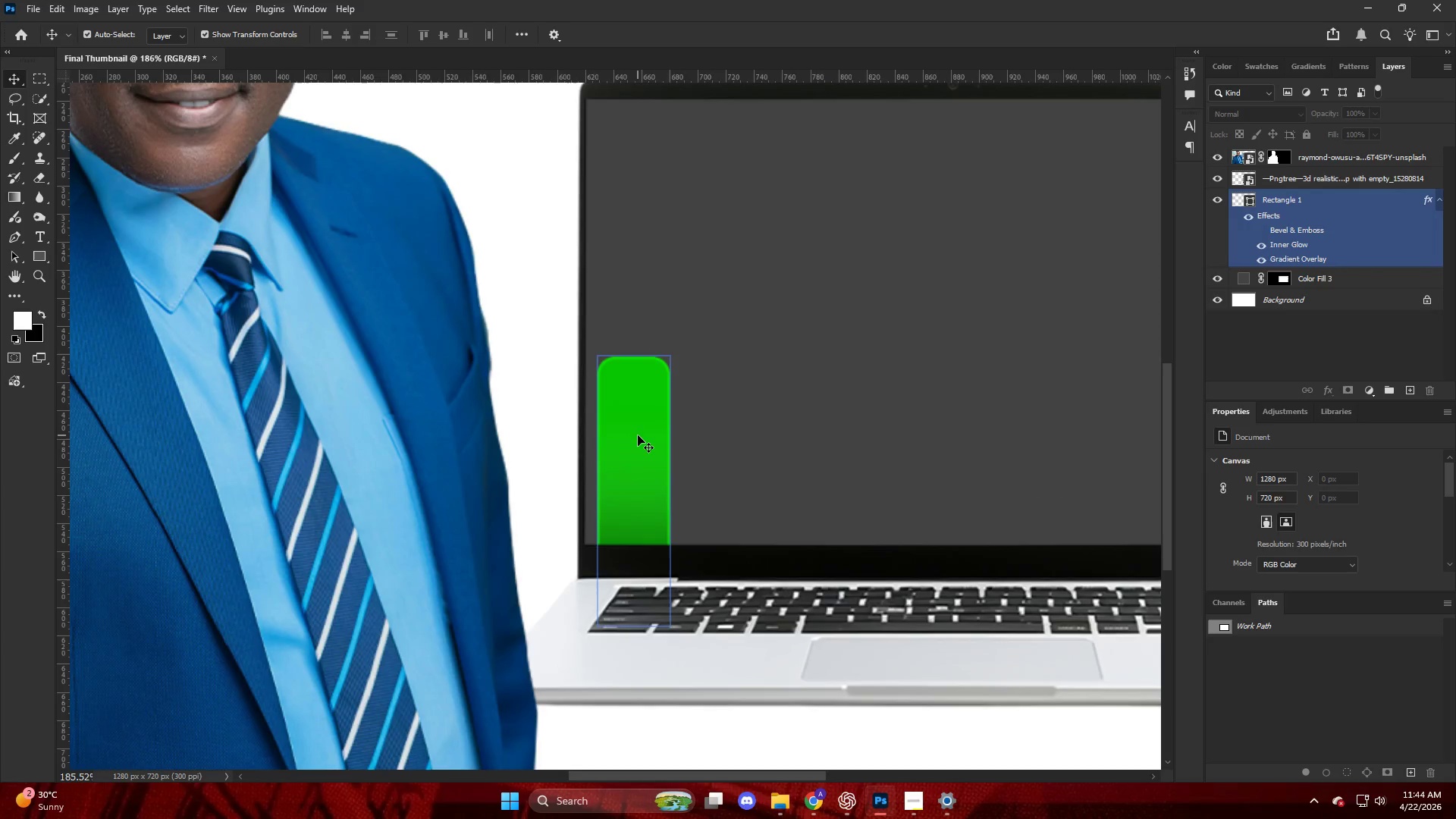 
left_click([638, 435])
 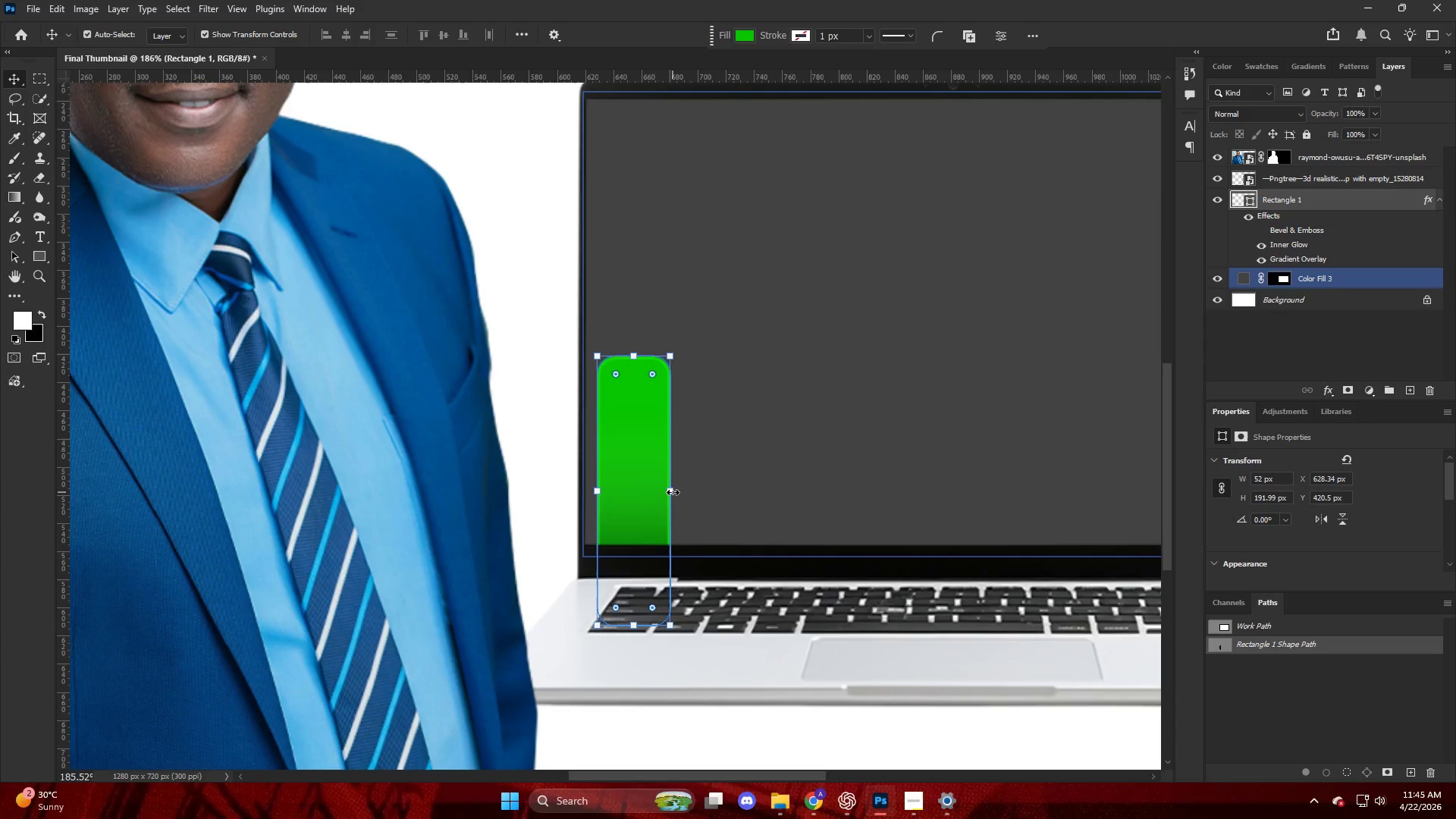 
scroll: coordinate [630, 448], scroll_direction: up, amount: 5.0
 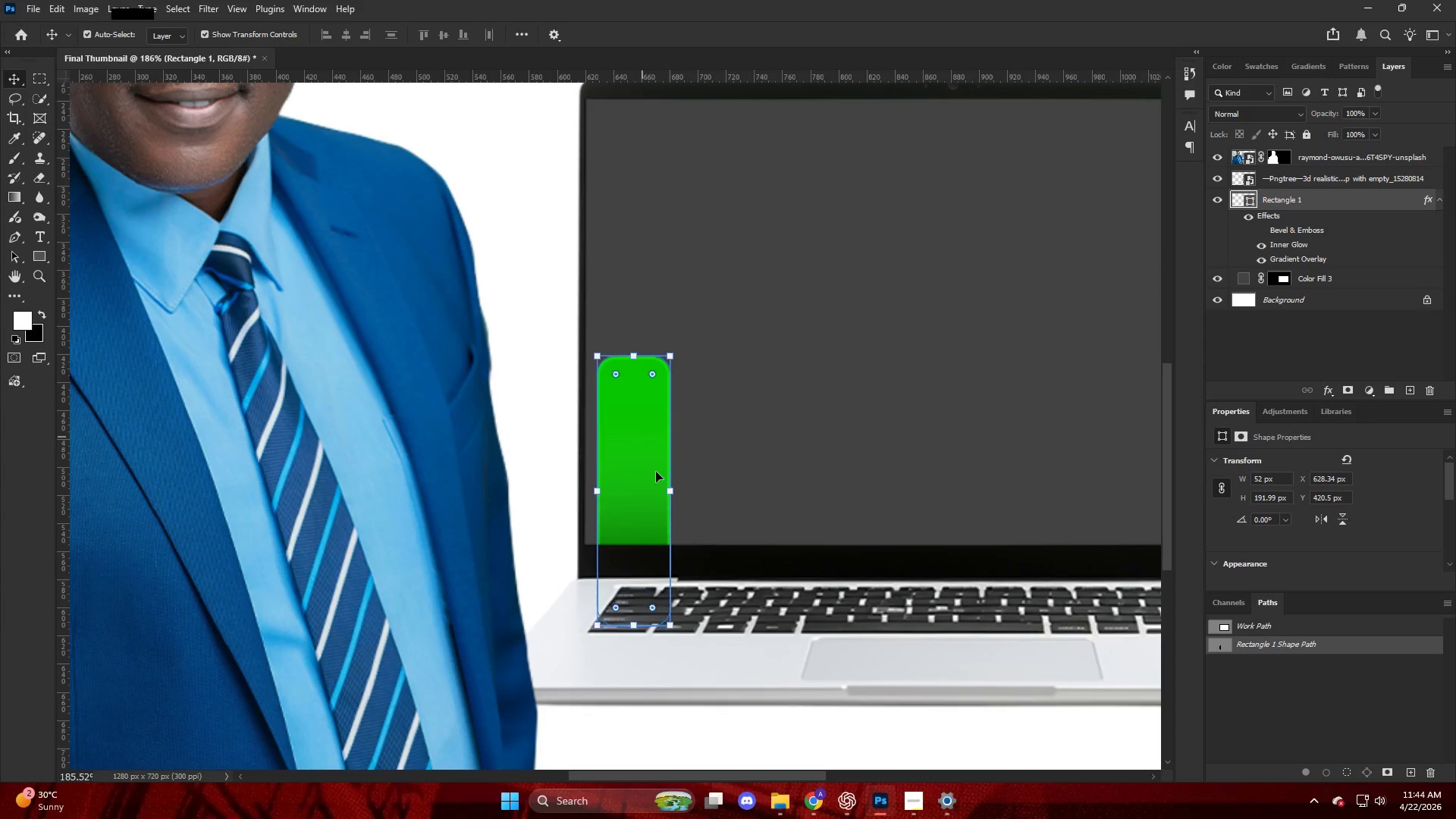 
left_click_drag(start_coordinate=[673, 492], to_coordinate=[656, 490])
 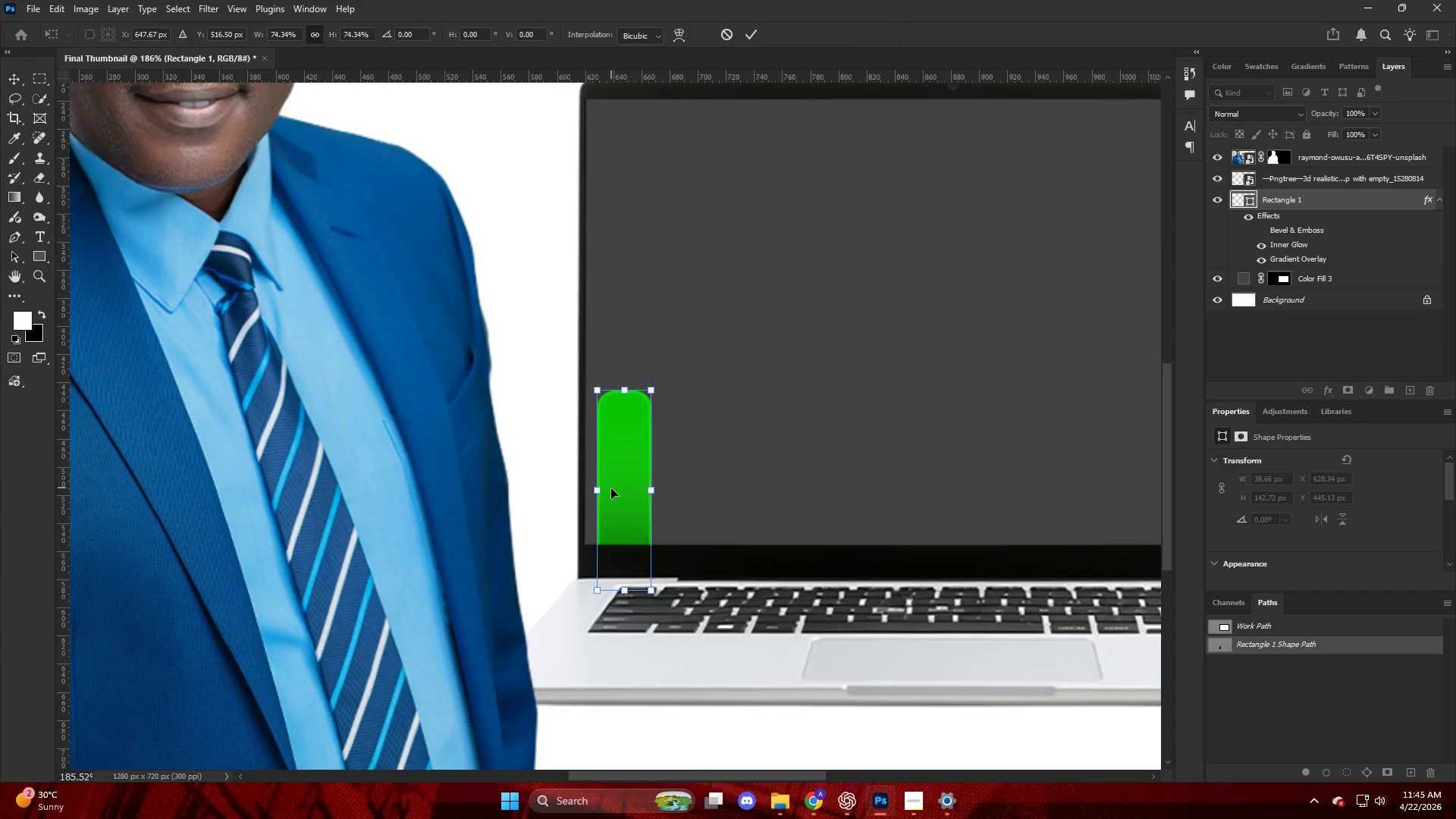 
left_click_drag(start_coordinate=[611, 488], to_coordinate=[613, 516])
 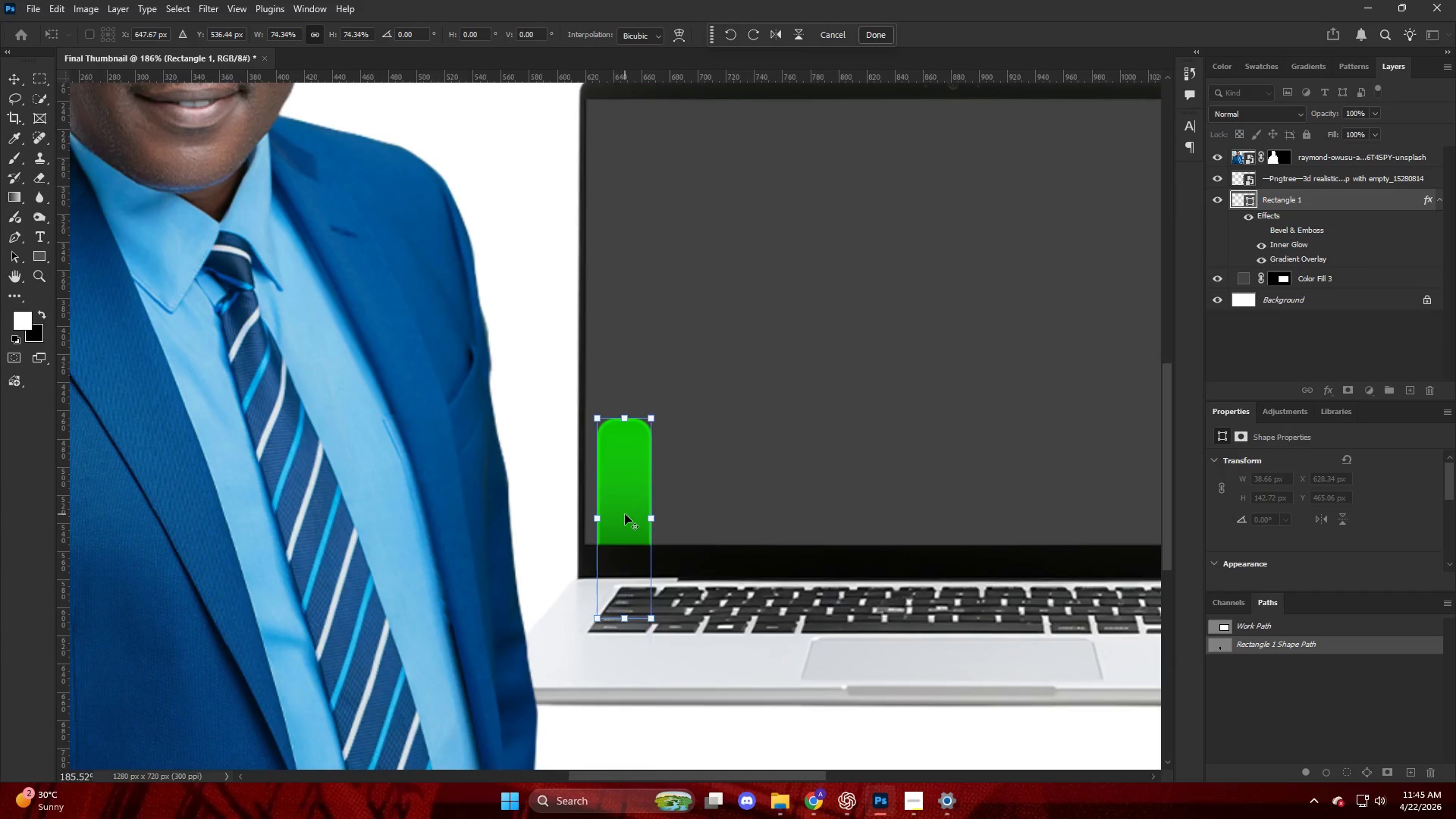 
key(Alt+AltLeft)
 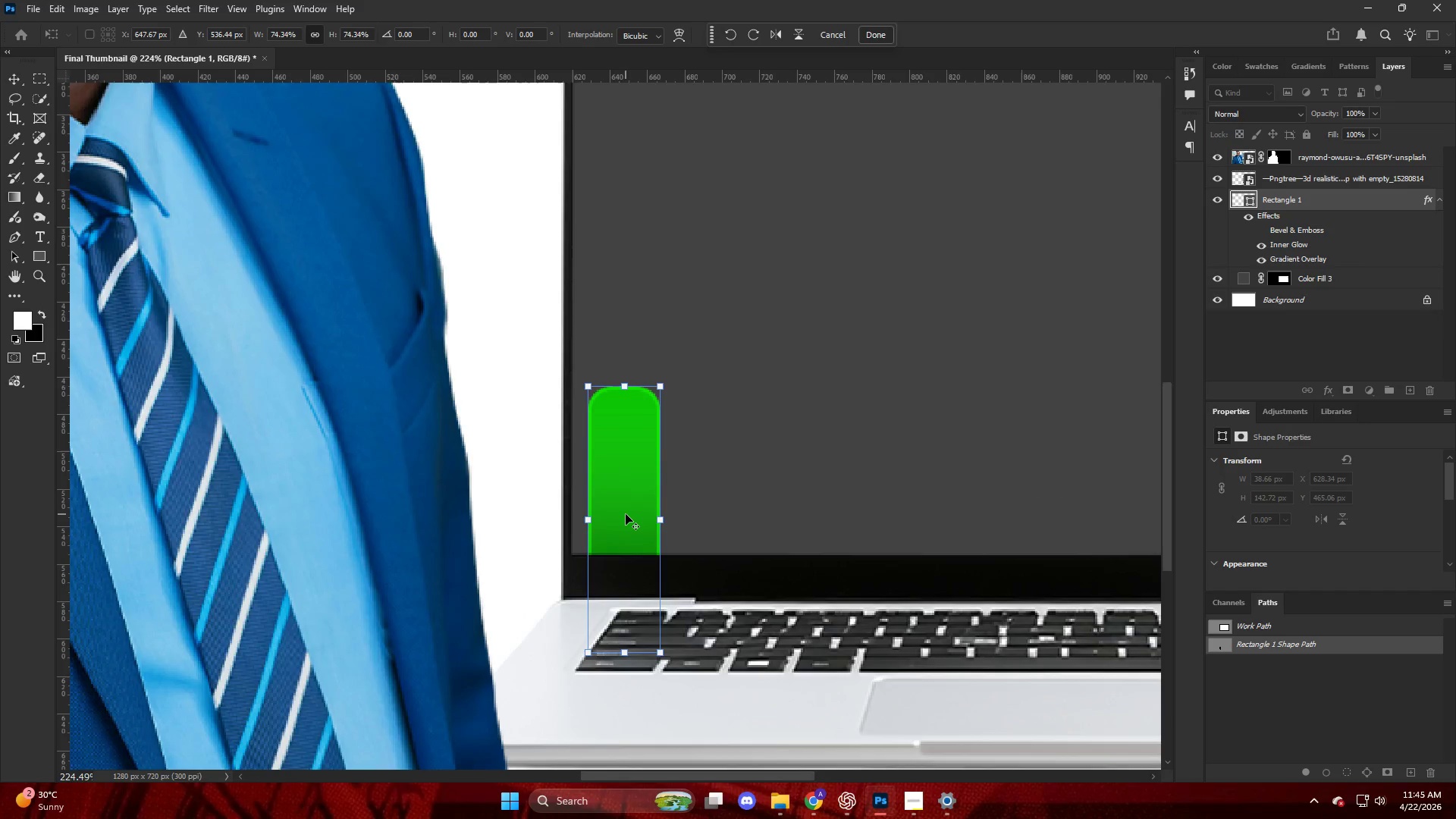 
scroll: coordinate [626, 514], scroll_direction: up, amount: 3.0
 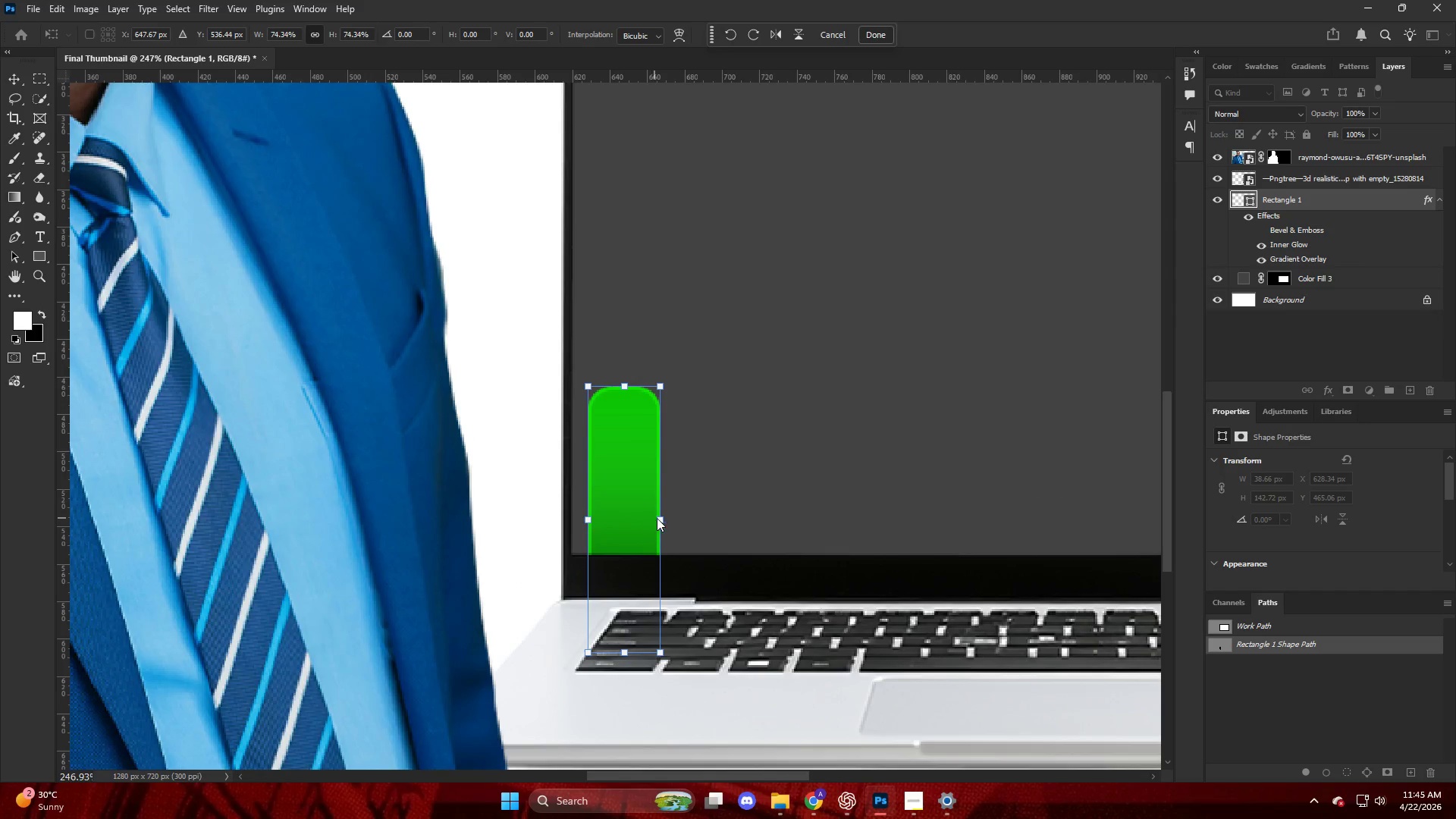 
hold_key(key=ShiftLeft, duration=1.38)
left_click_drag(start_coordinate=[660, 516], to_coordinate=[676, 516])
 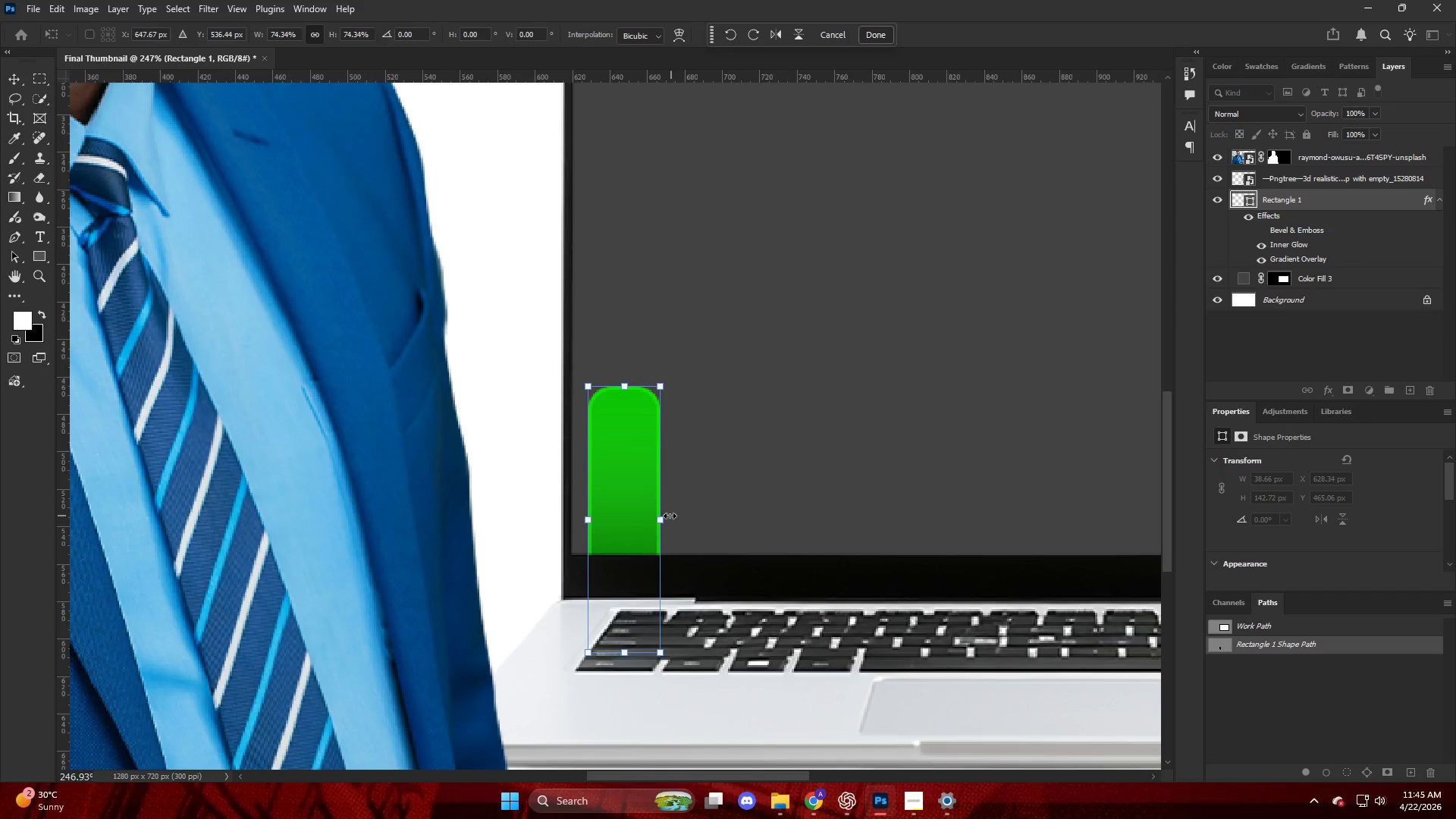 
key(Alt+AltLeft)
 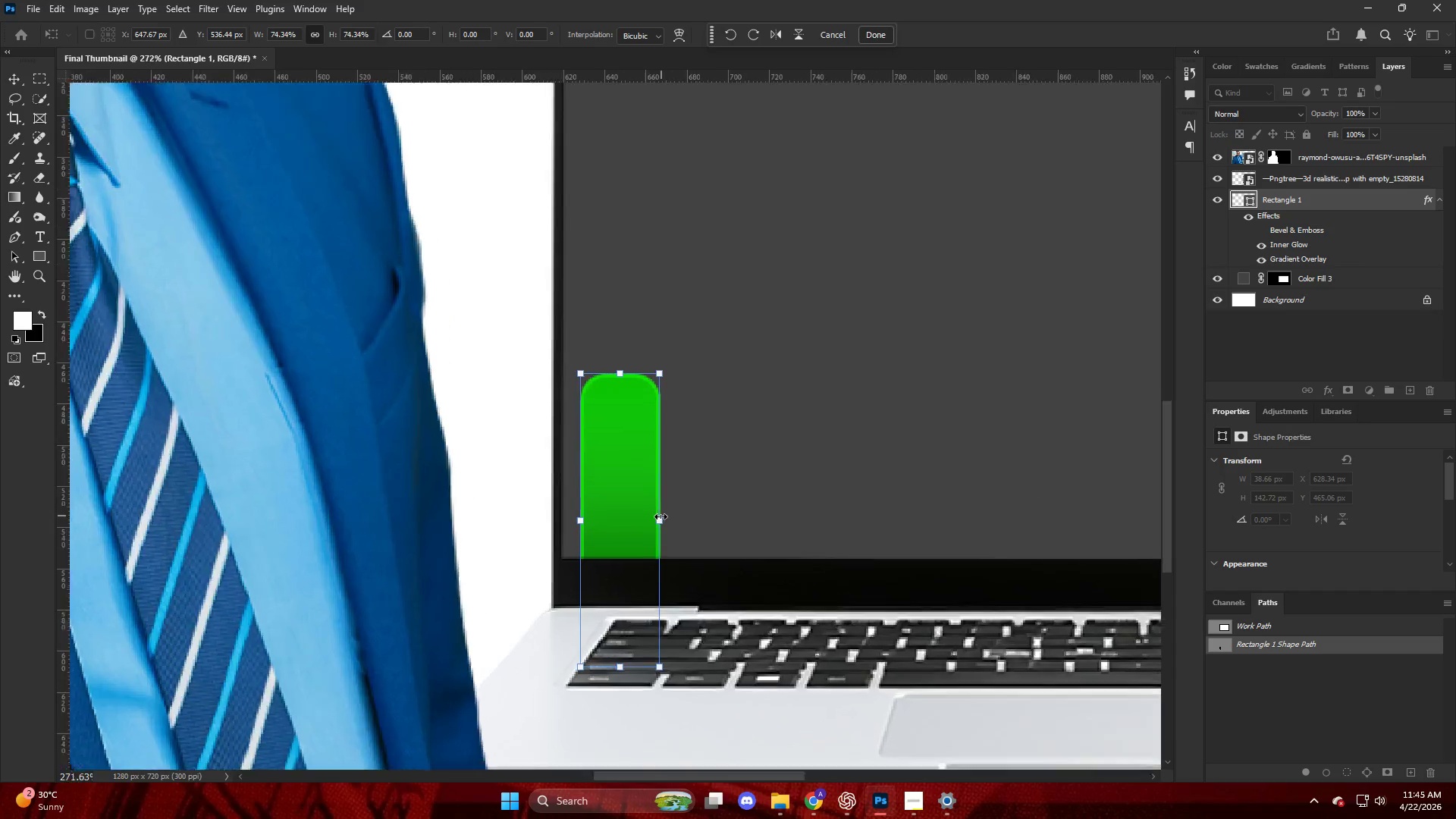 
left_click([1344, 340])
 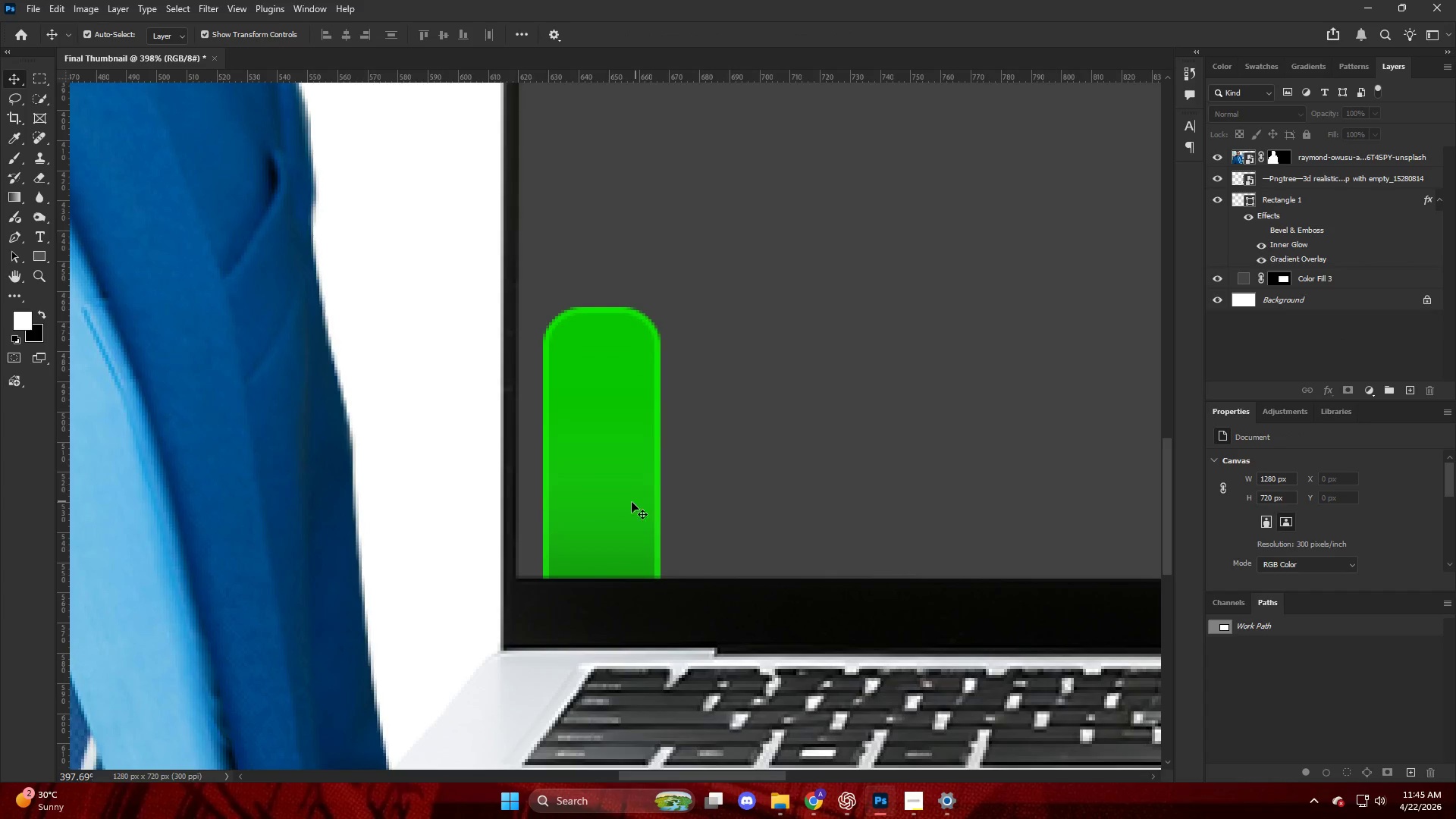 
scroll: coordinate [658, 517], scroll_direction: up, amount: 5.0
 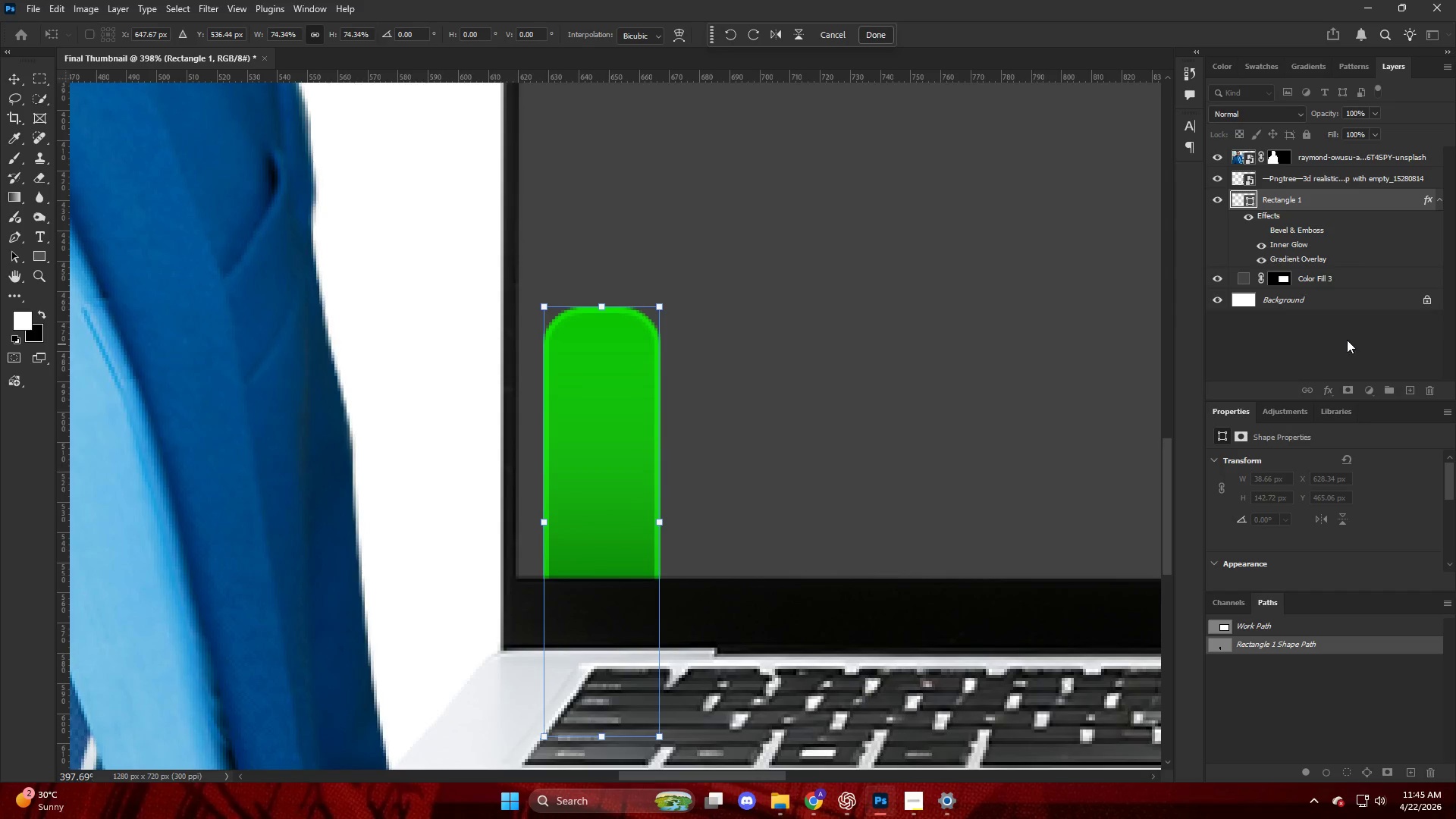 
left_click([620, 497])
 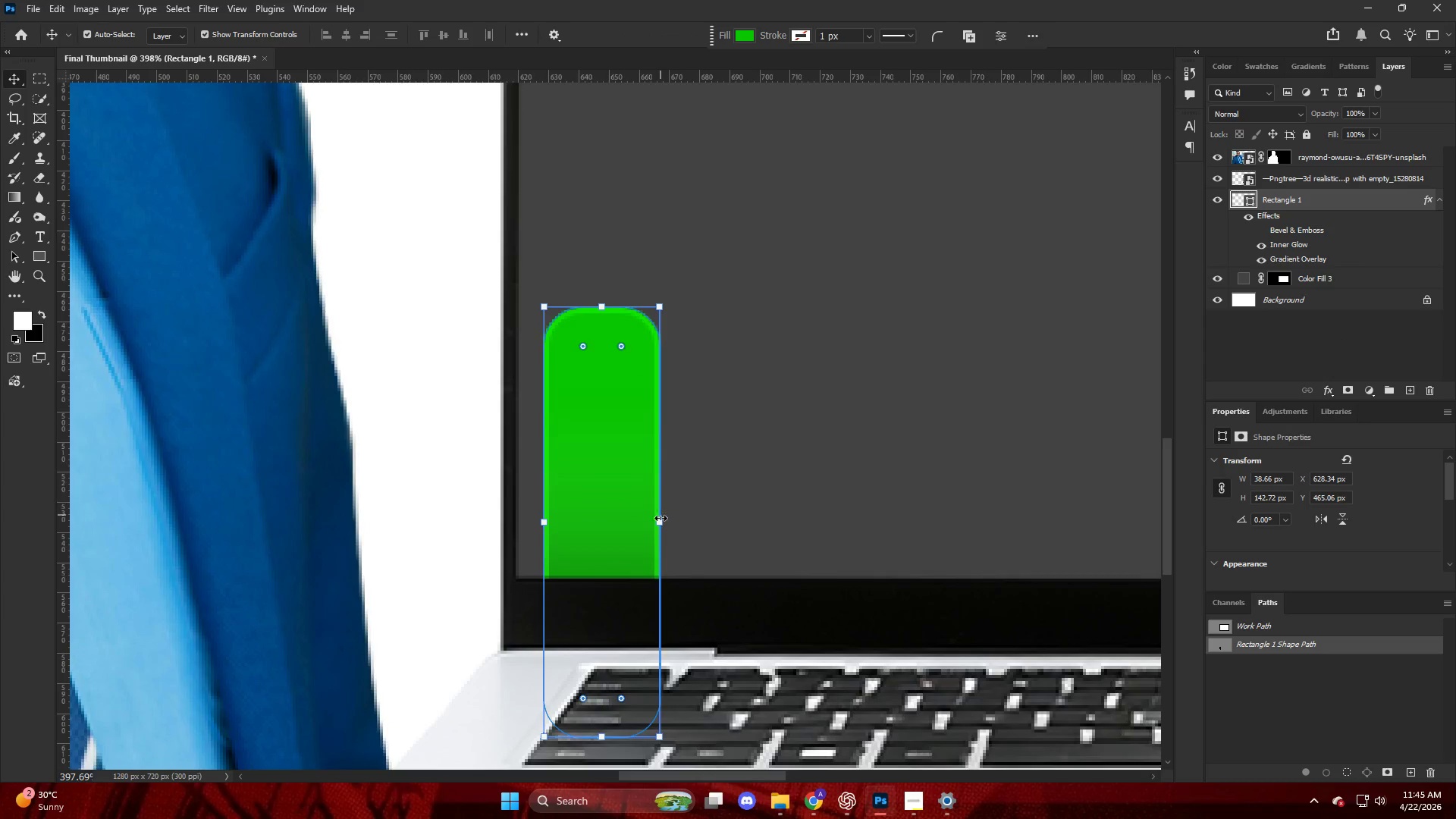 
hold_key(key=ShiftLeft, duration=0.64)
left_click_drag(start_coordinate=[662, 519], to_coordinate=[671, 520])
 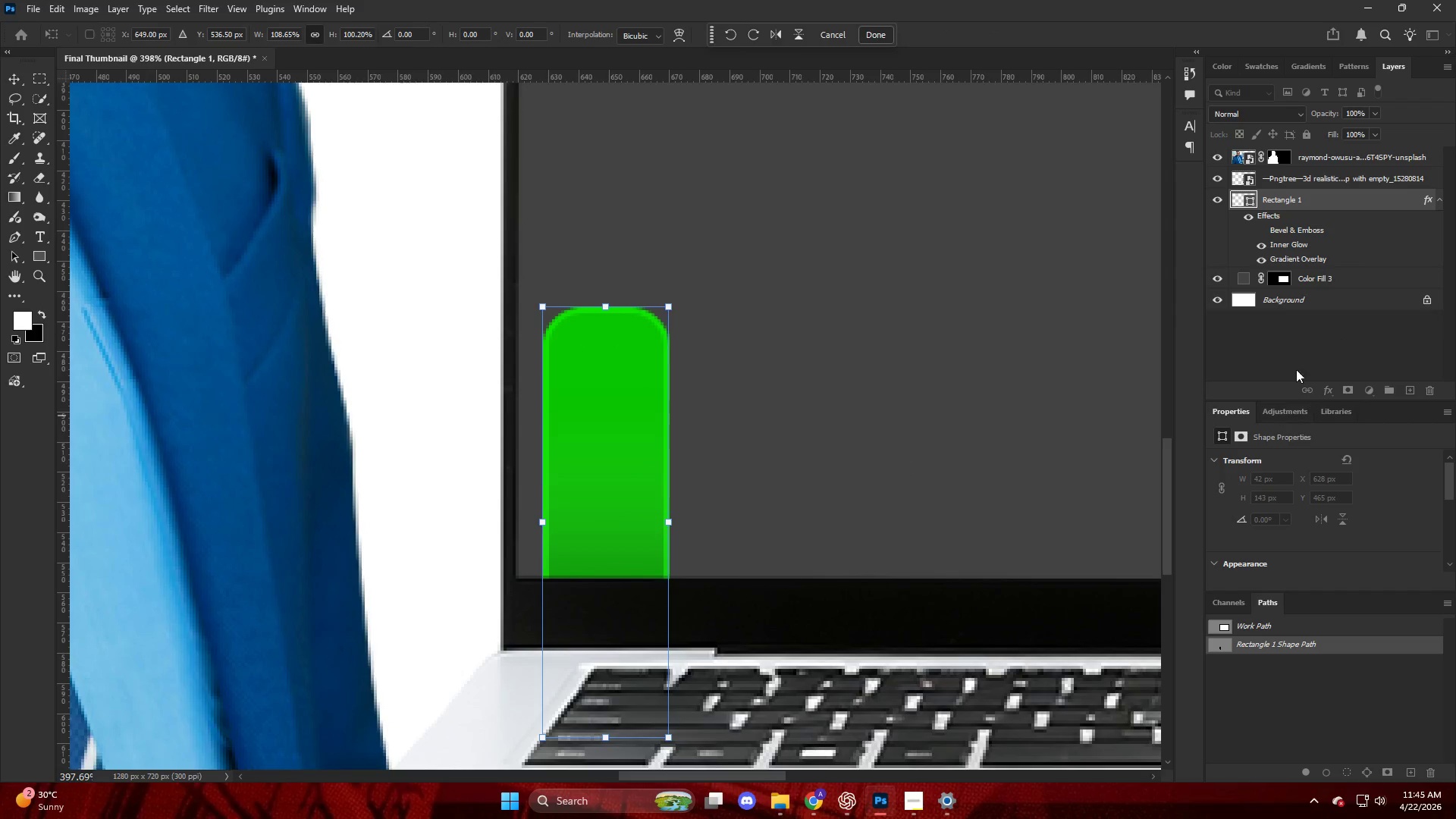 
left_click([1287, 353])
 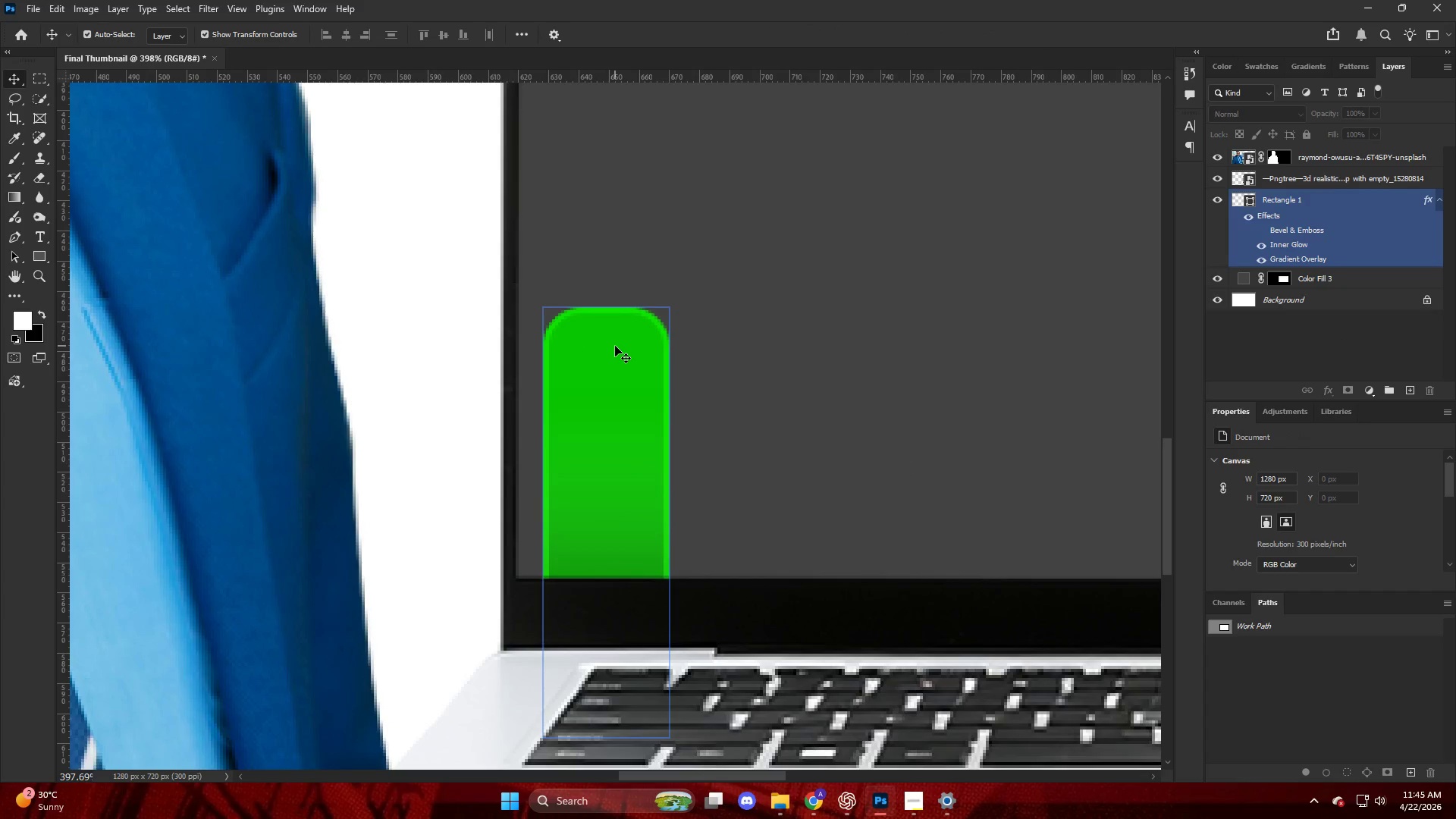 
left_click([615, 350])
 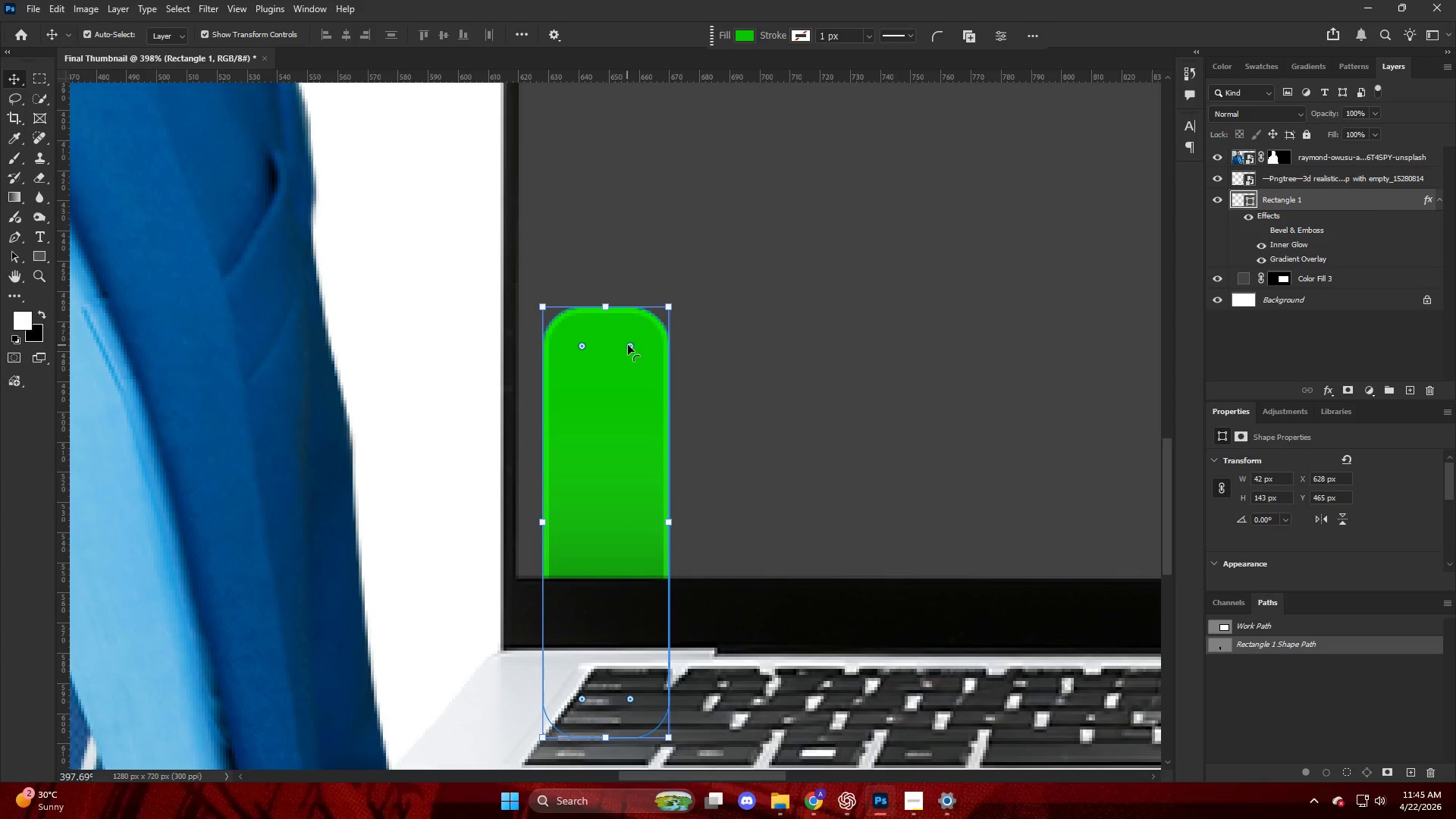 
left_click_drag(start_coordinate=[635, 345], to_coordinate=[642, 340])
 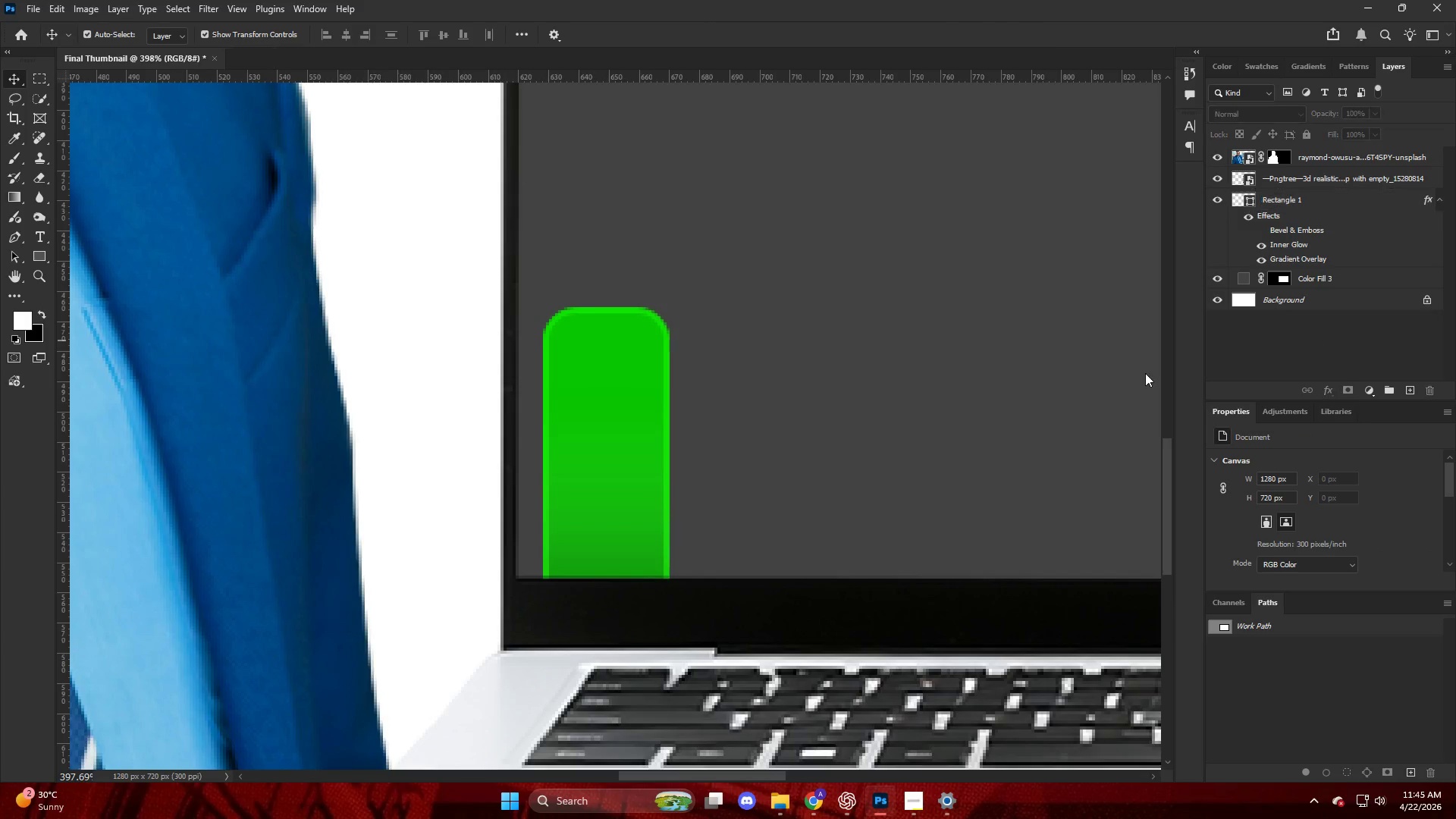 
hold_key(key=AltLeft, duration=0.67)
scroll: coordinate [770, 438], scroll_direction: down, amount: 12.0
 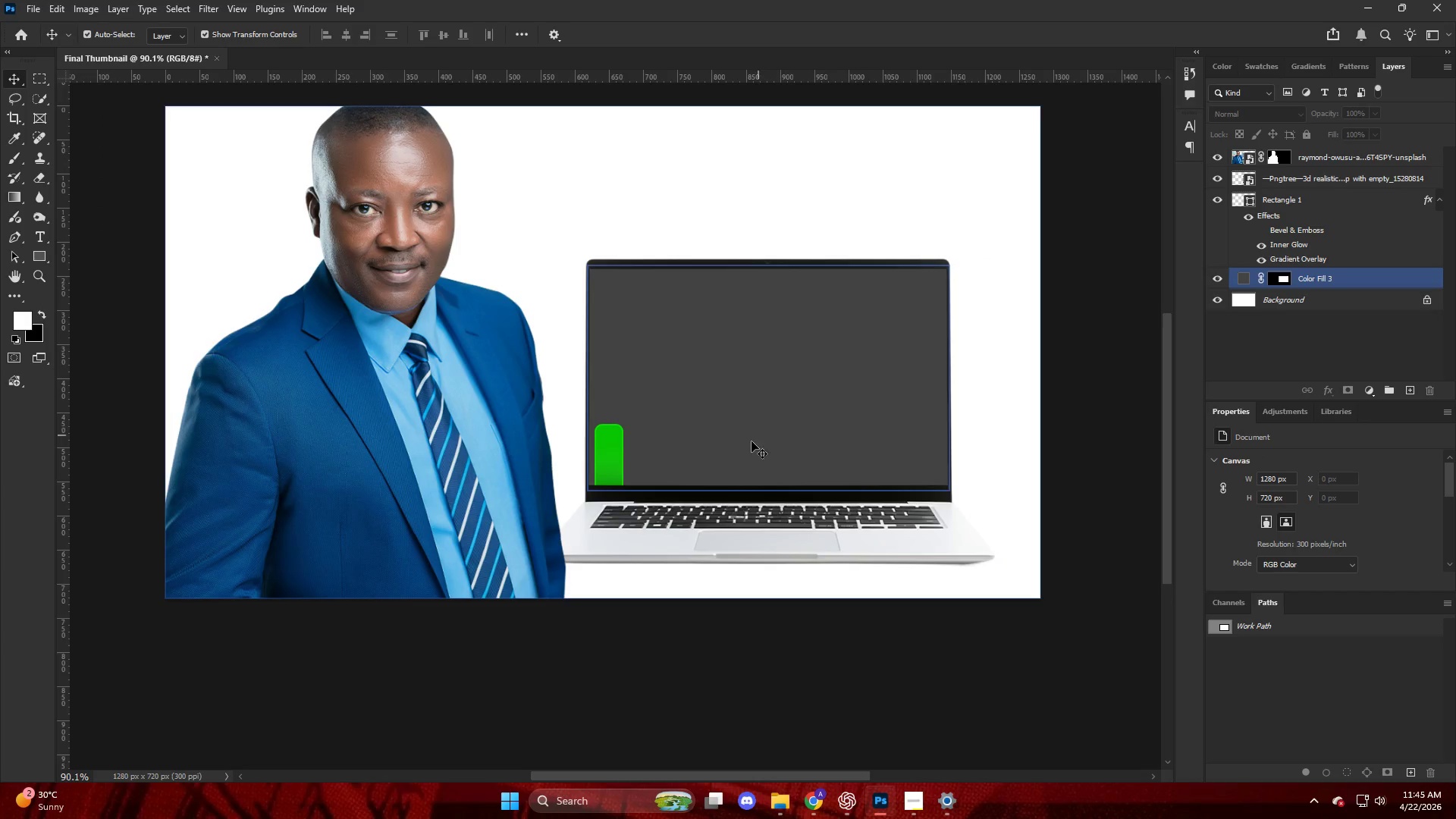 
hold_key(key=AltLeft, duration=0.34)
 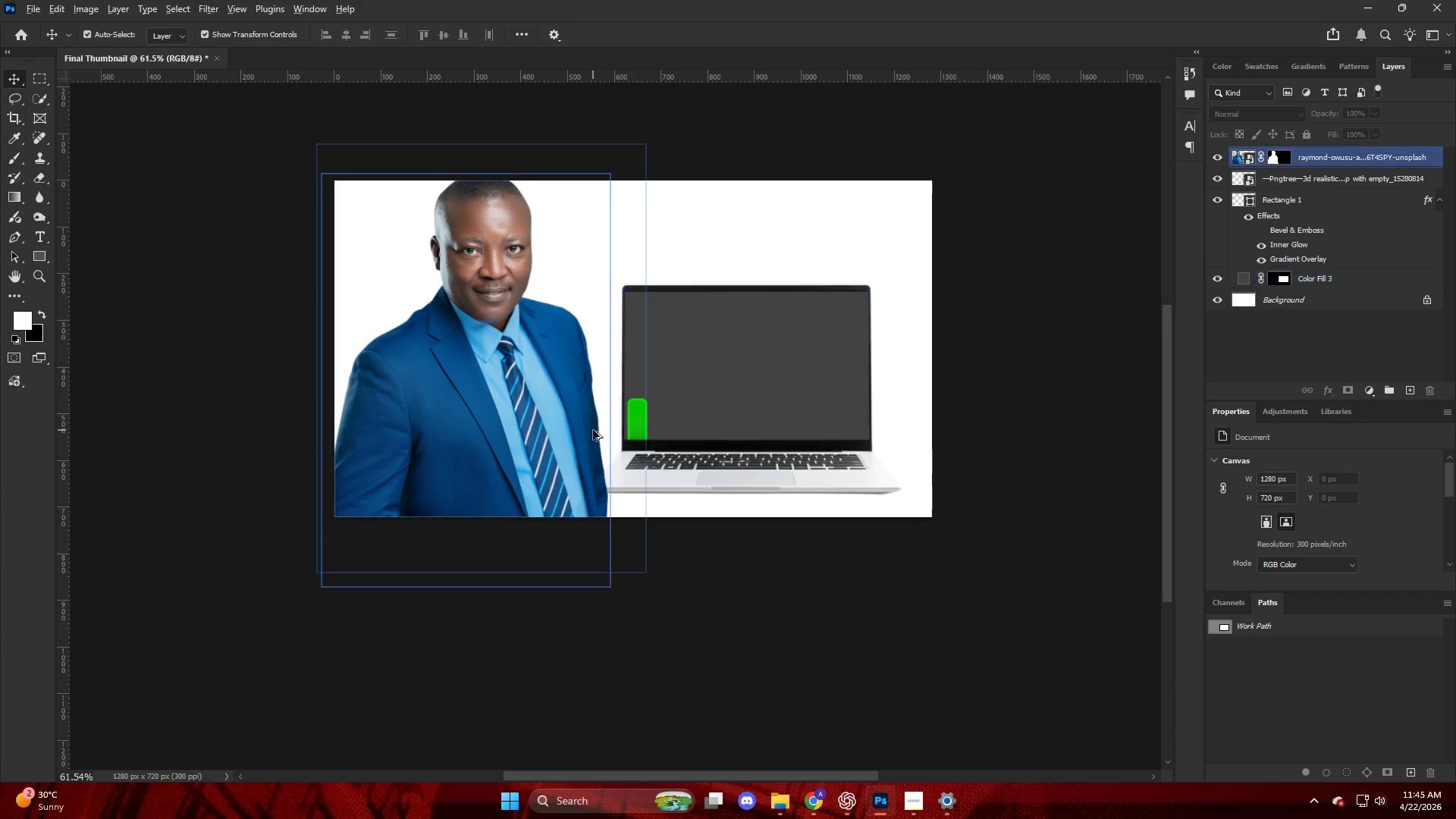 
hold_key(key=AltLeft, duration=1.06)
 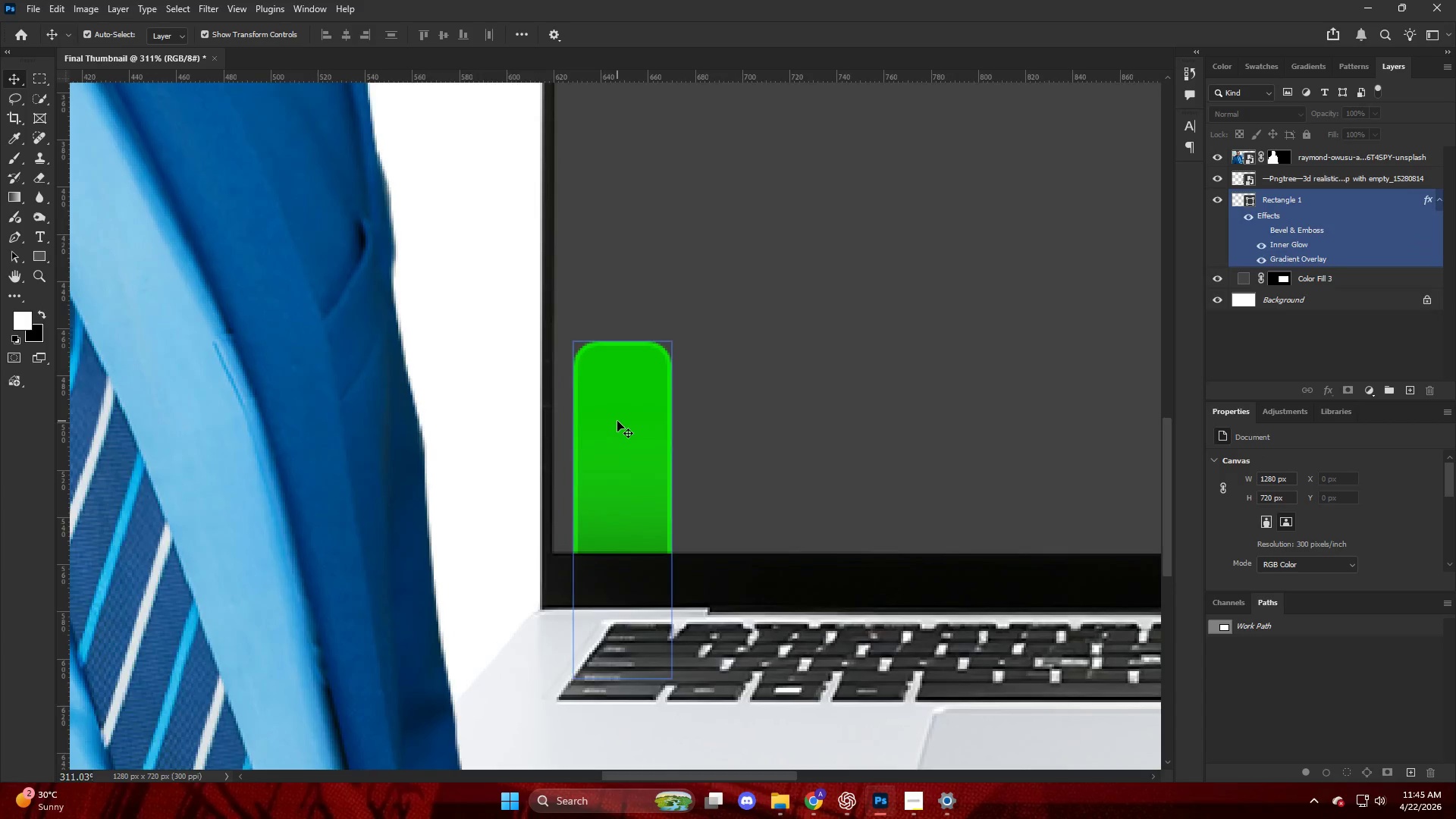 
left_click([617, 421])
 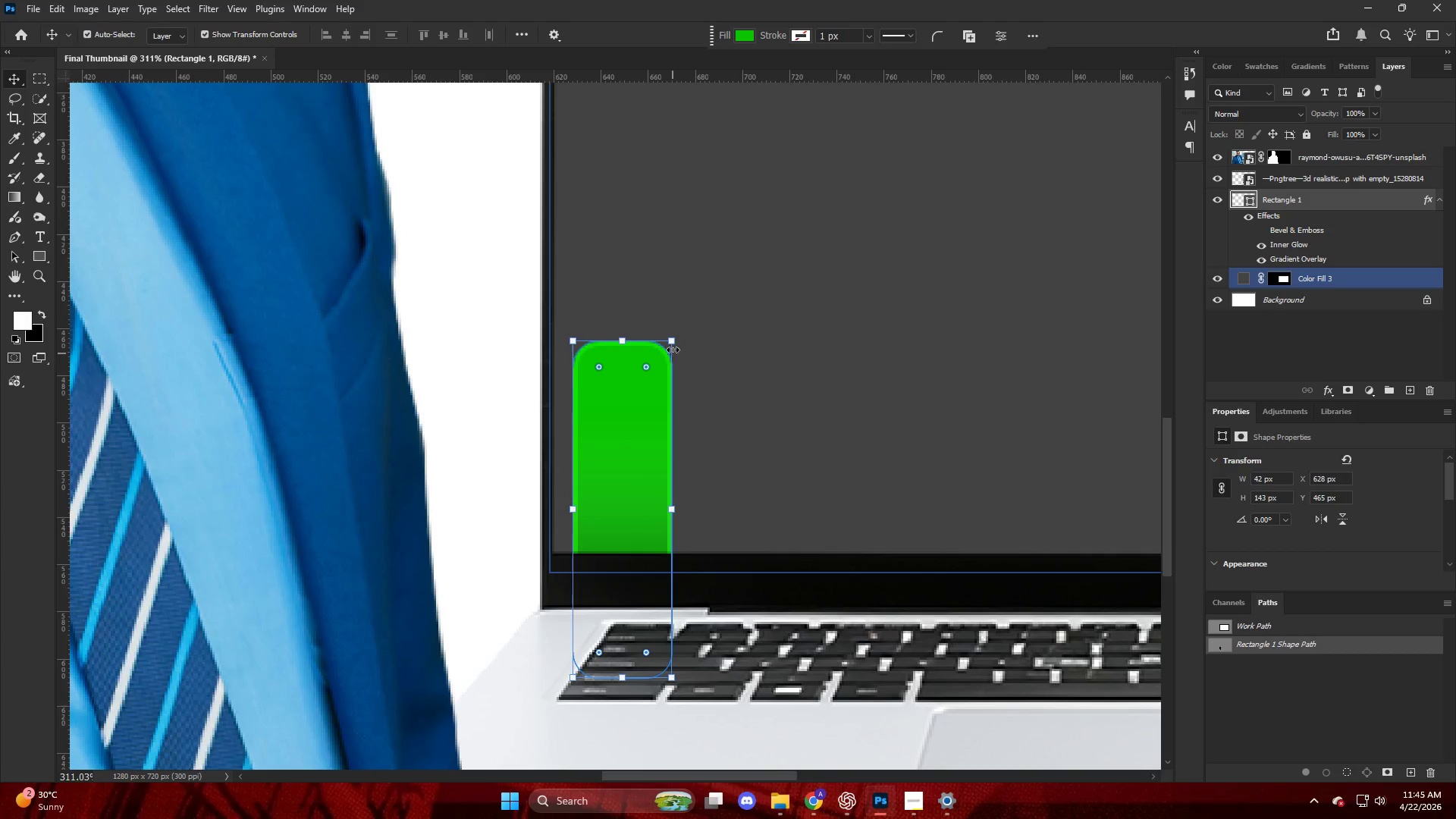 
scroll: coordinate [585, 420], scroll_direction: up, amount: 10.0
 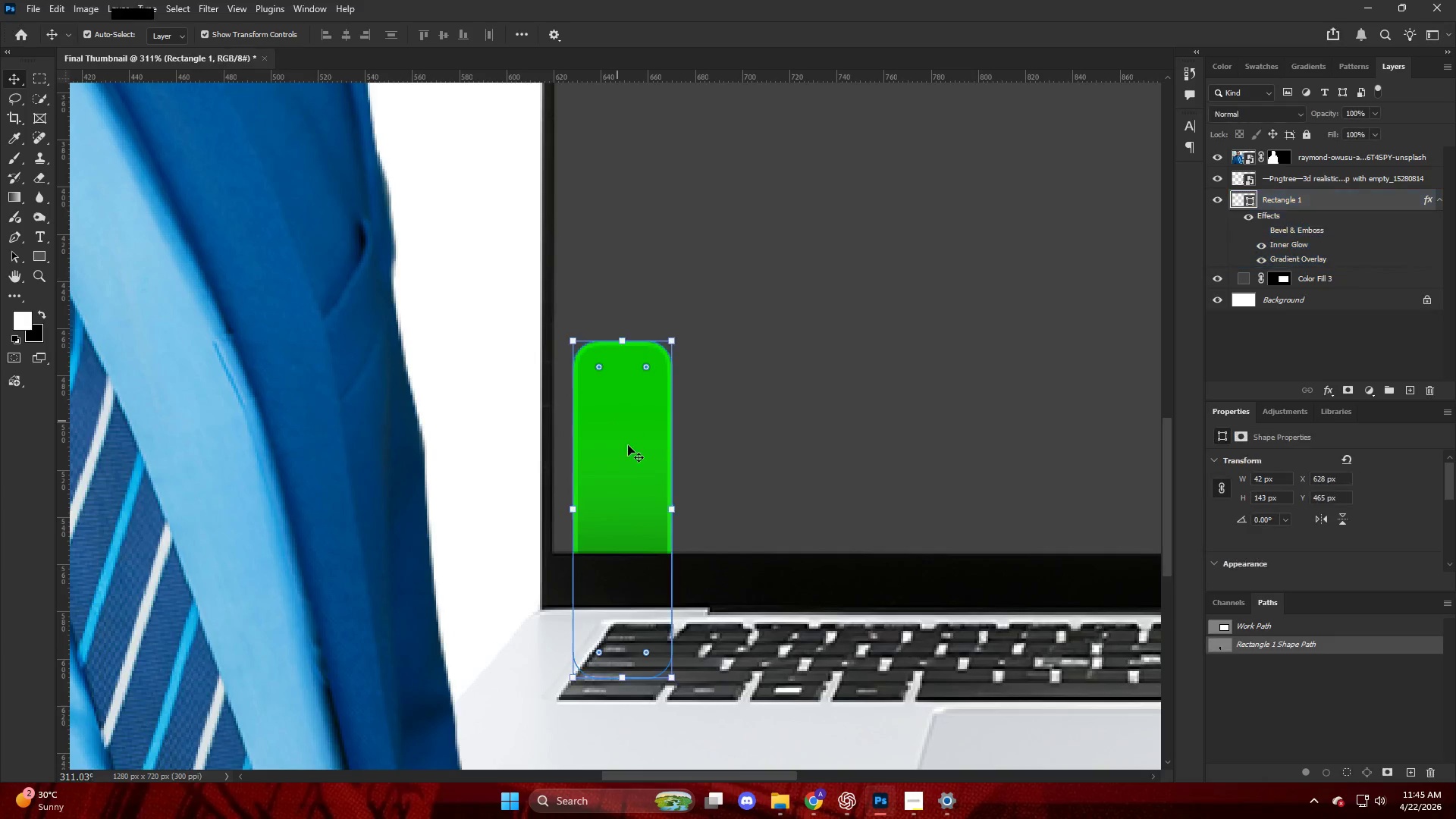 
left_click_drag(start_coordinate=[673, 341], to_coordinate=[648, 390])
 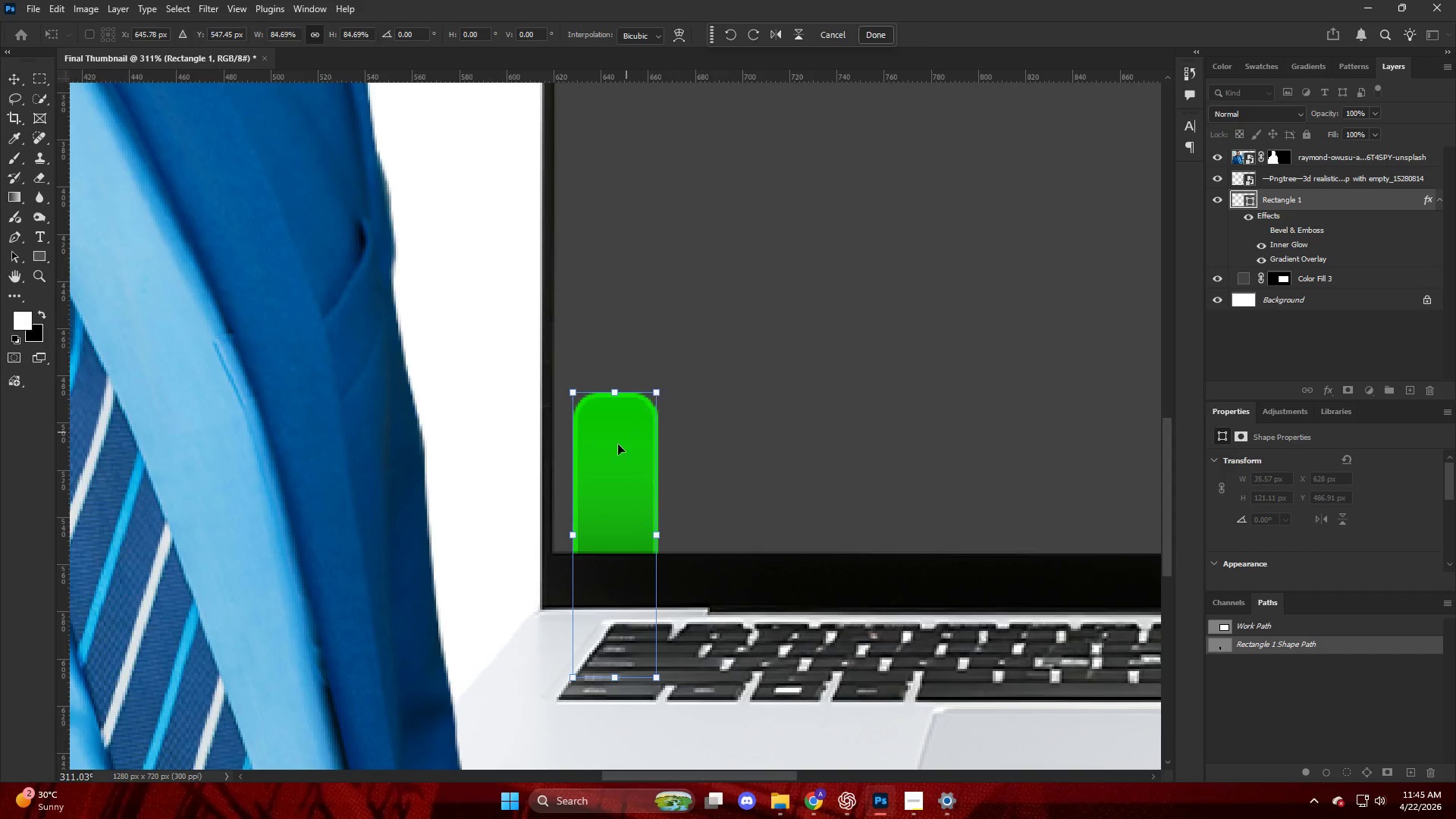 
left_click_drag(start_coordinate=[617, 453], to_coordinate=[613, 398])